 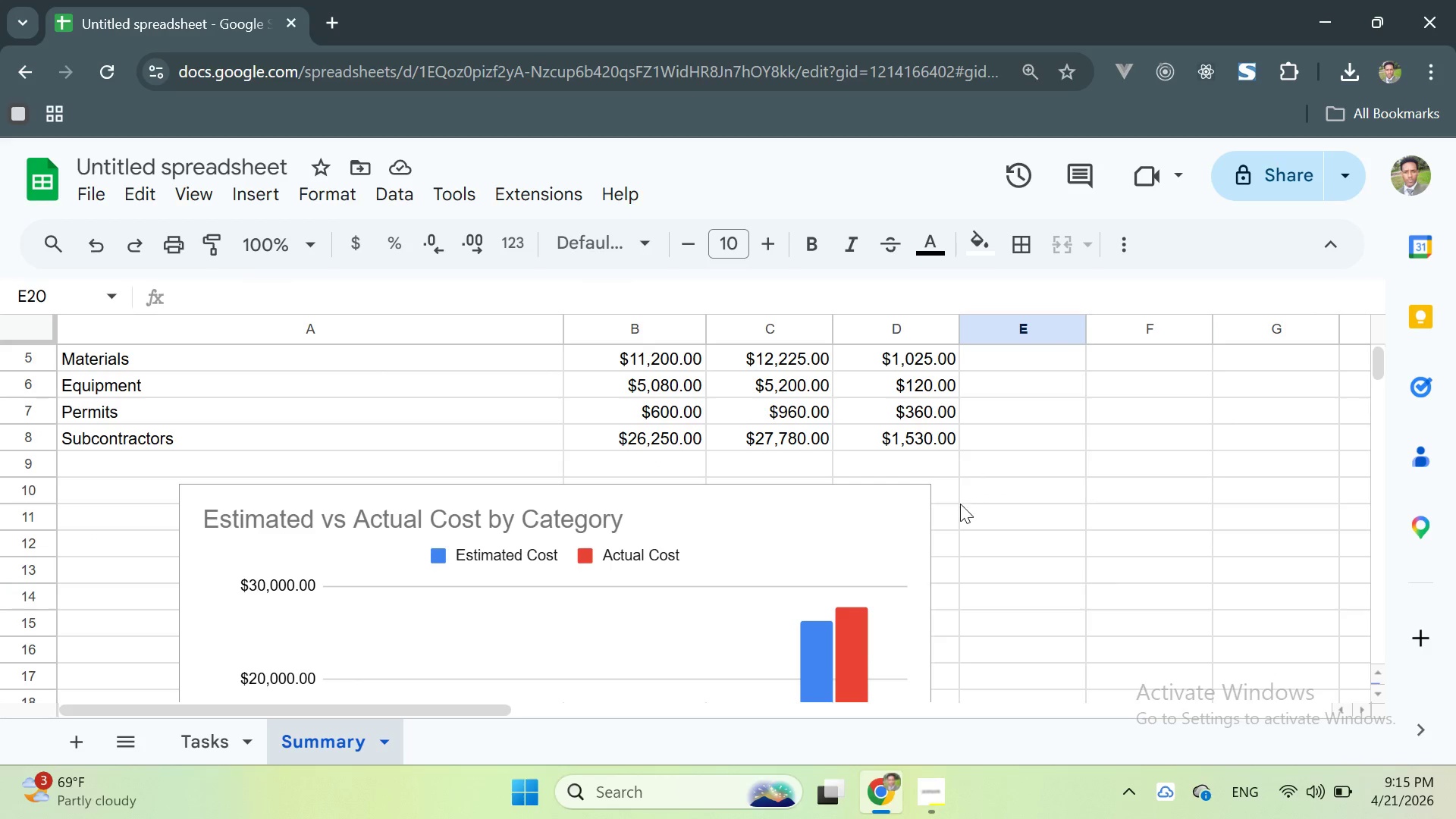 
scroll: coordinate [960, 482], scroll_direction: down, amount: 1.0
 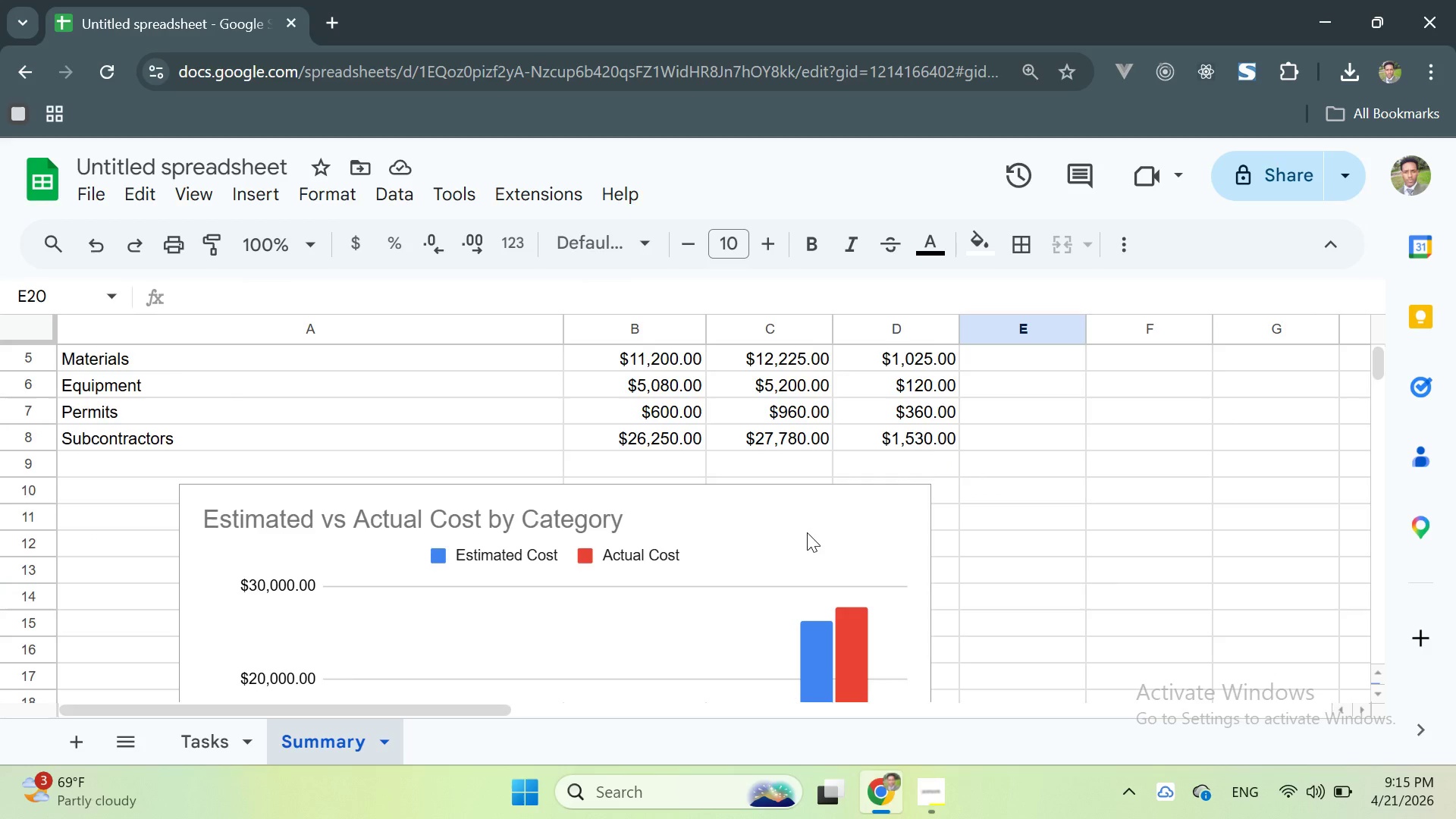 
left_click([807, 532])
 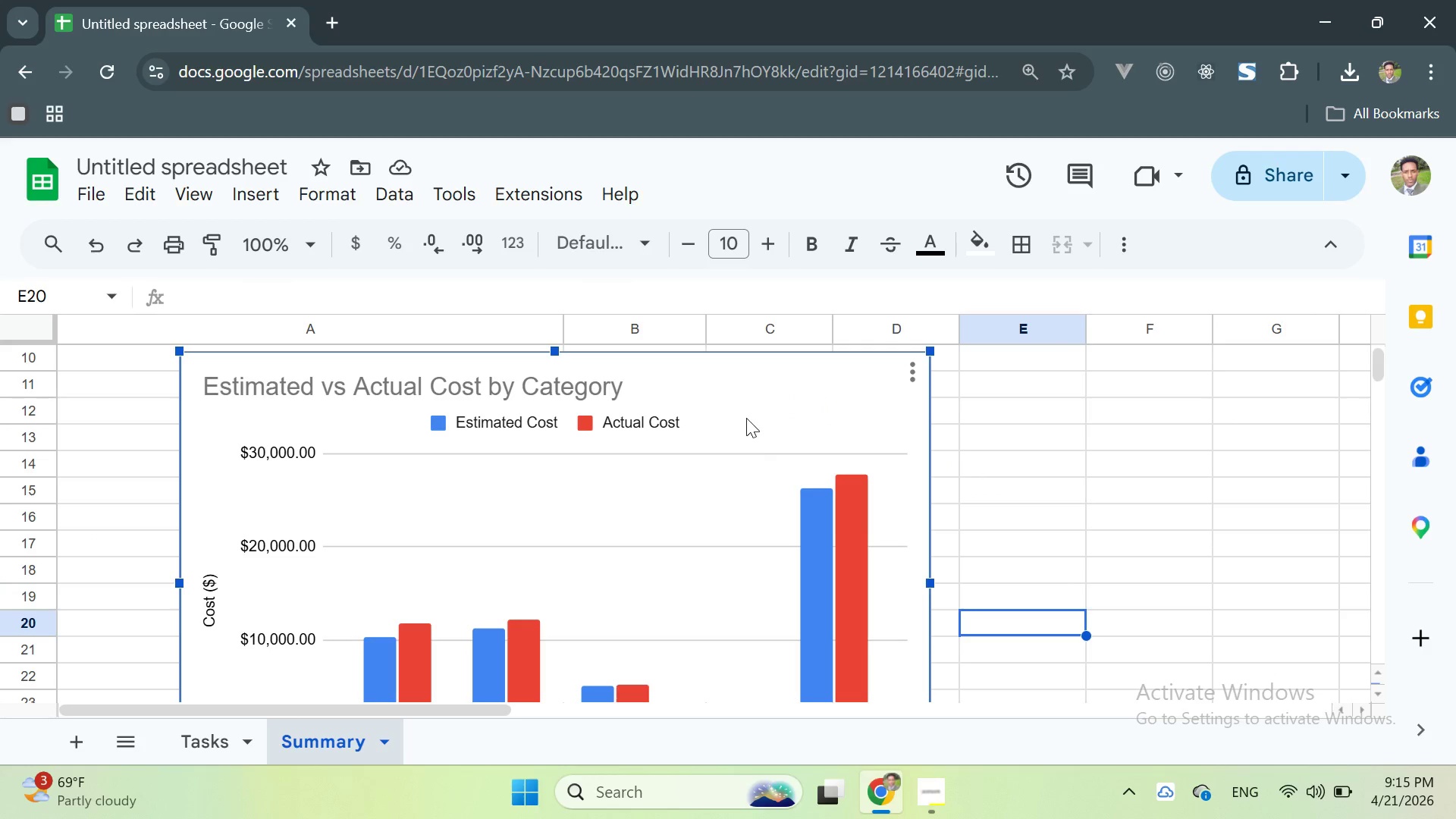 
left_click_drag(start_coordinate=[745, 416], to_coordinate=[766, 489])
 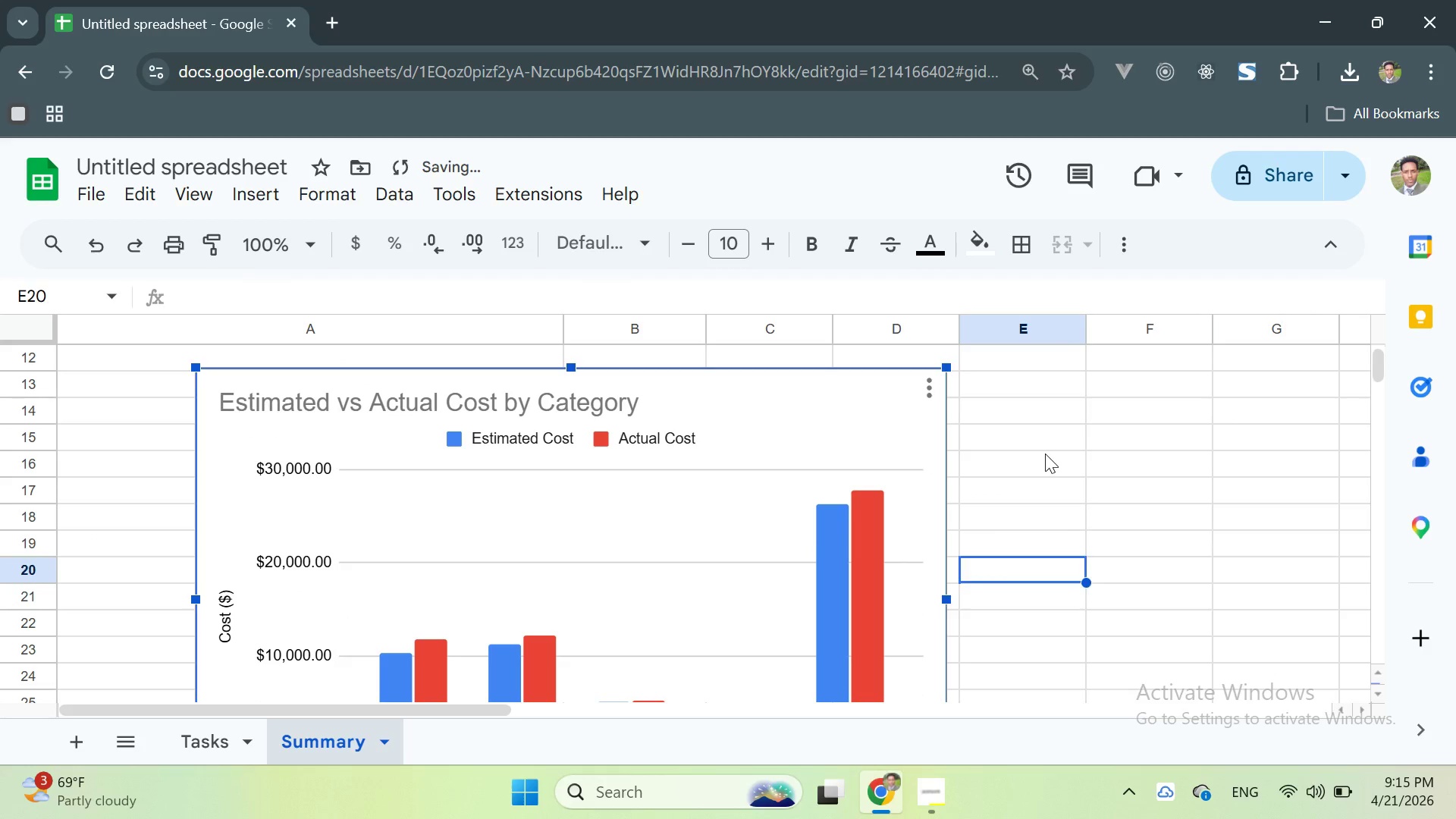 
left_click([1045, 453])
 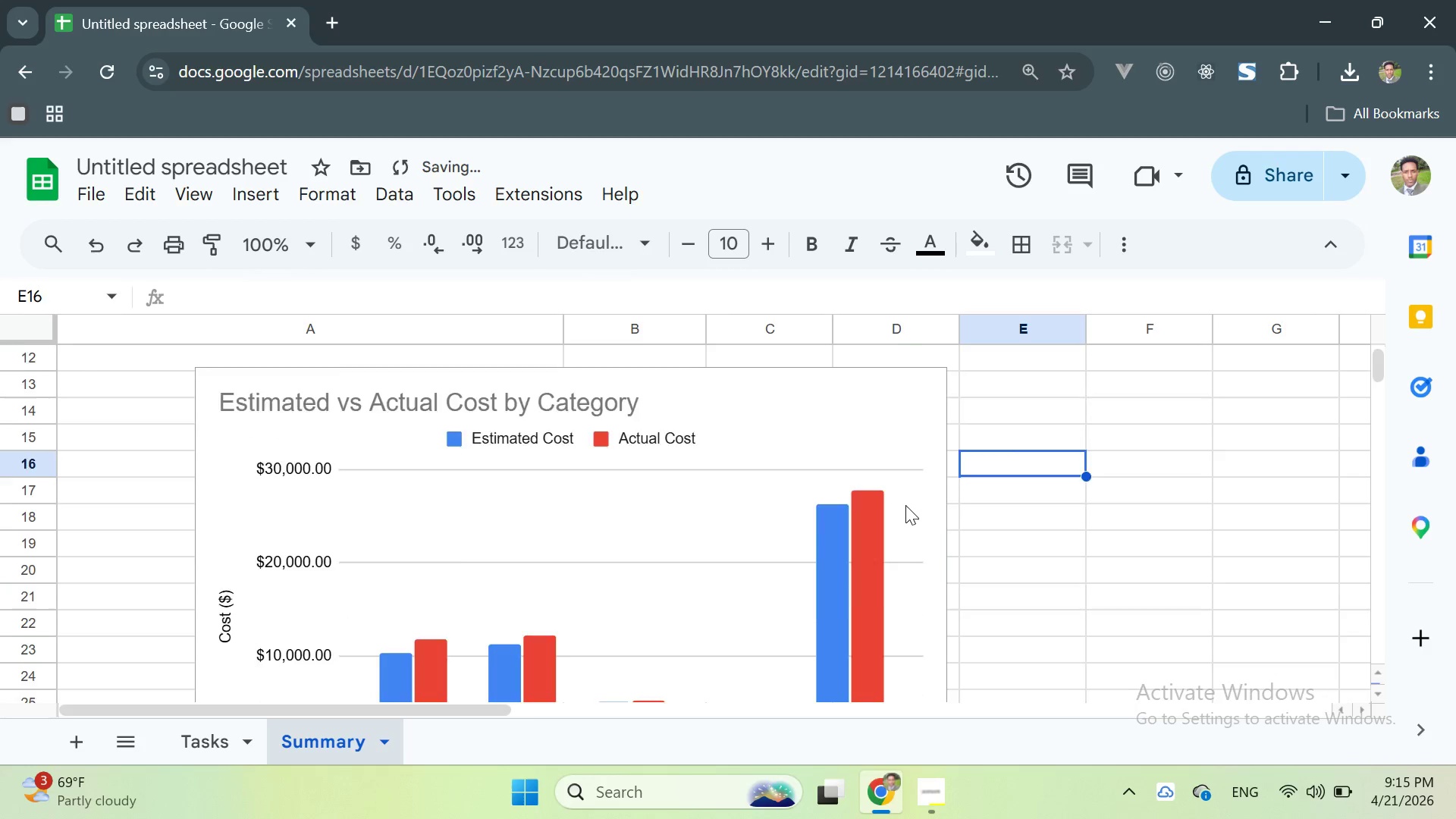 
scroll: coordinate [905, 505], scroll_direction: down, amount: 2.0
 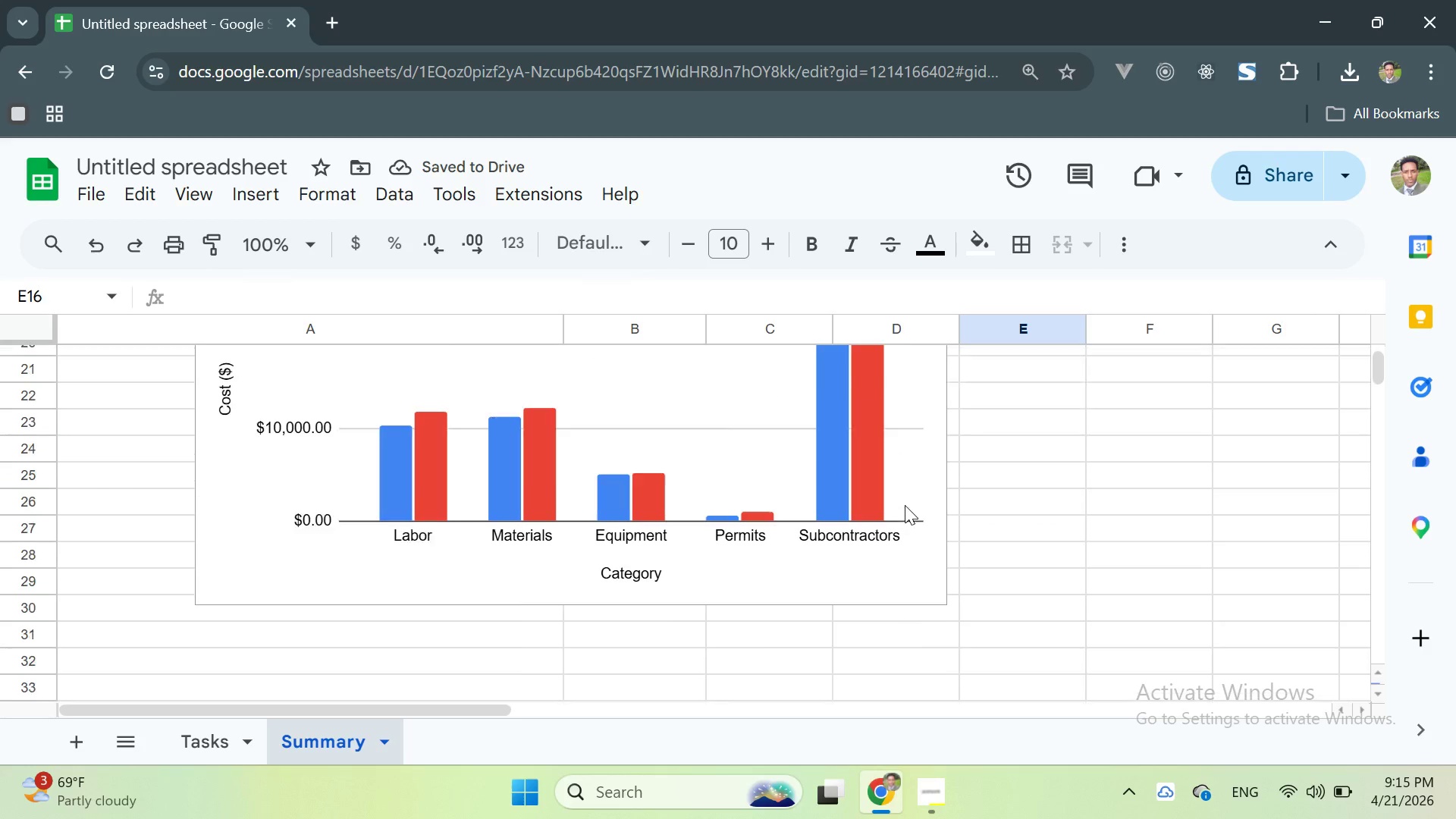 
scroll: coordinate [905, 505], scroll_direction: up, amount: 6.0
 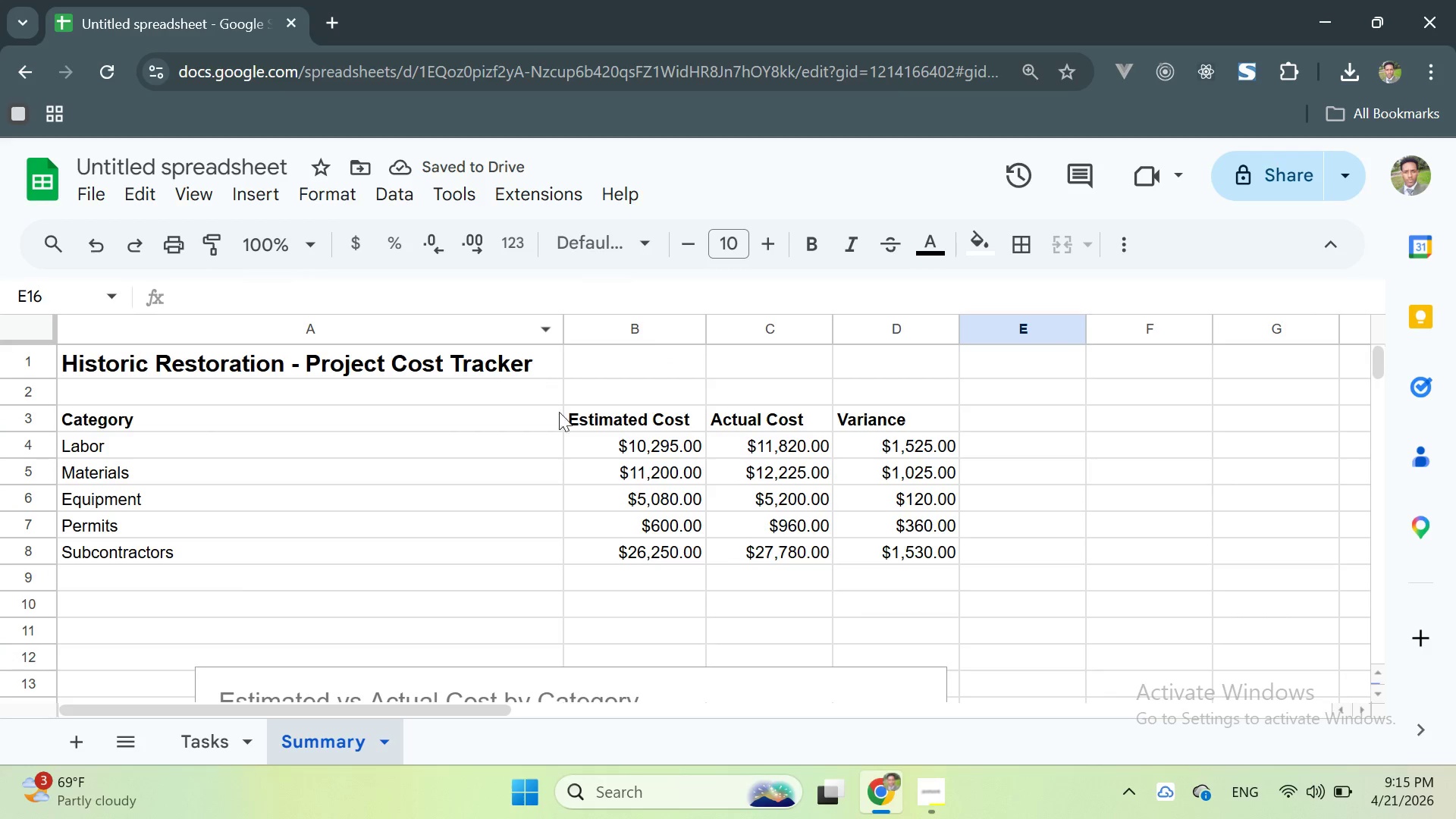 
scroll: coordinate [596, 497], scroll_direction: down, amount: 3.0
 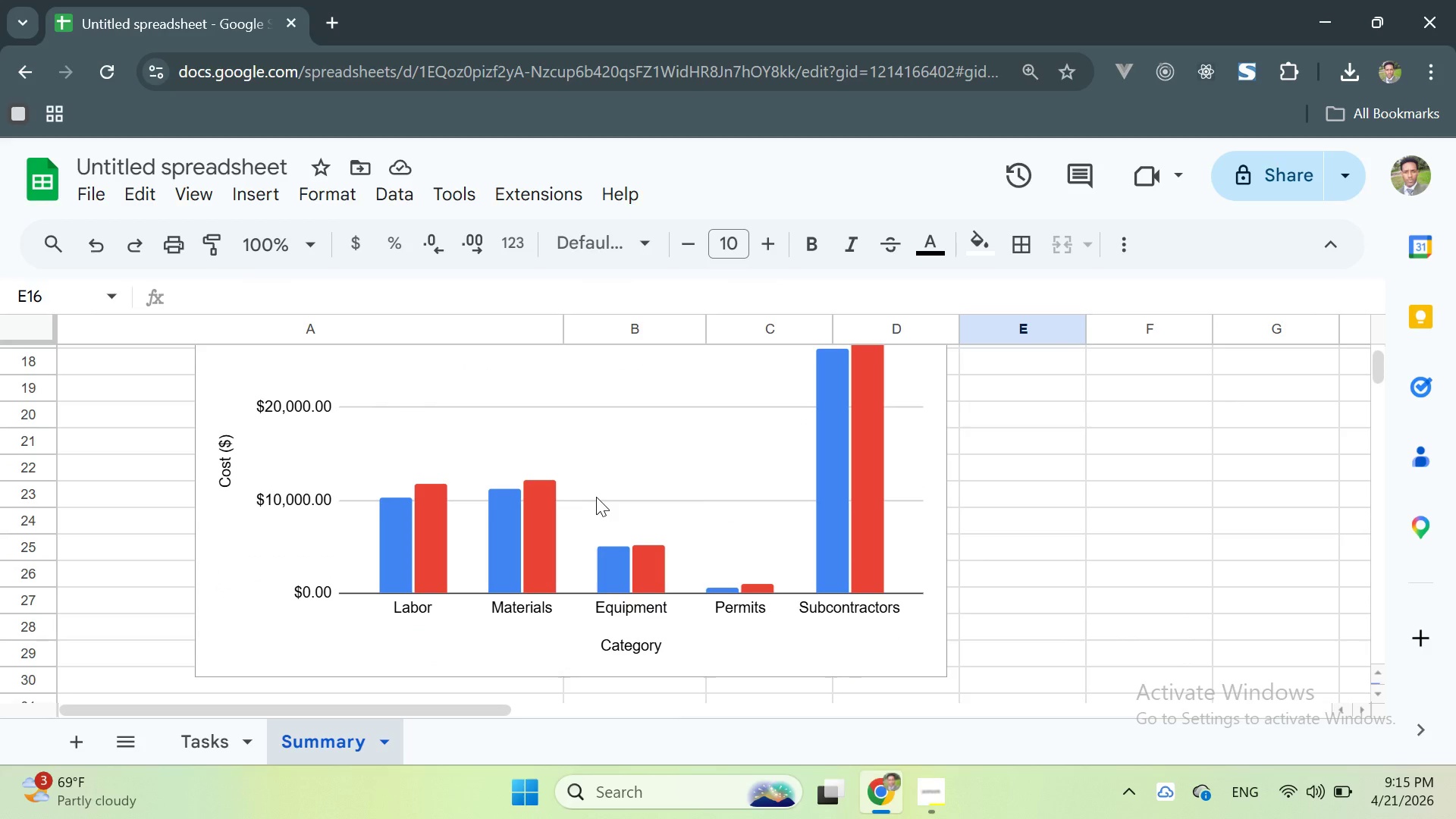 
wait(16.27)
 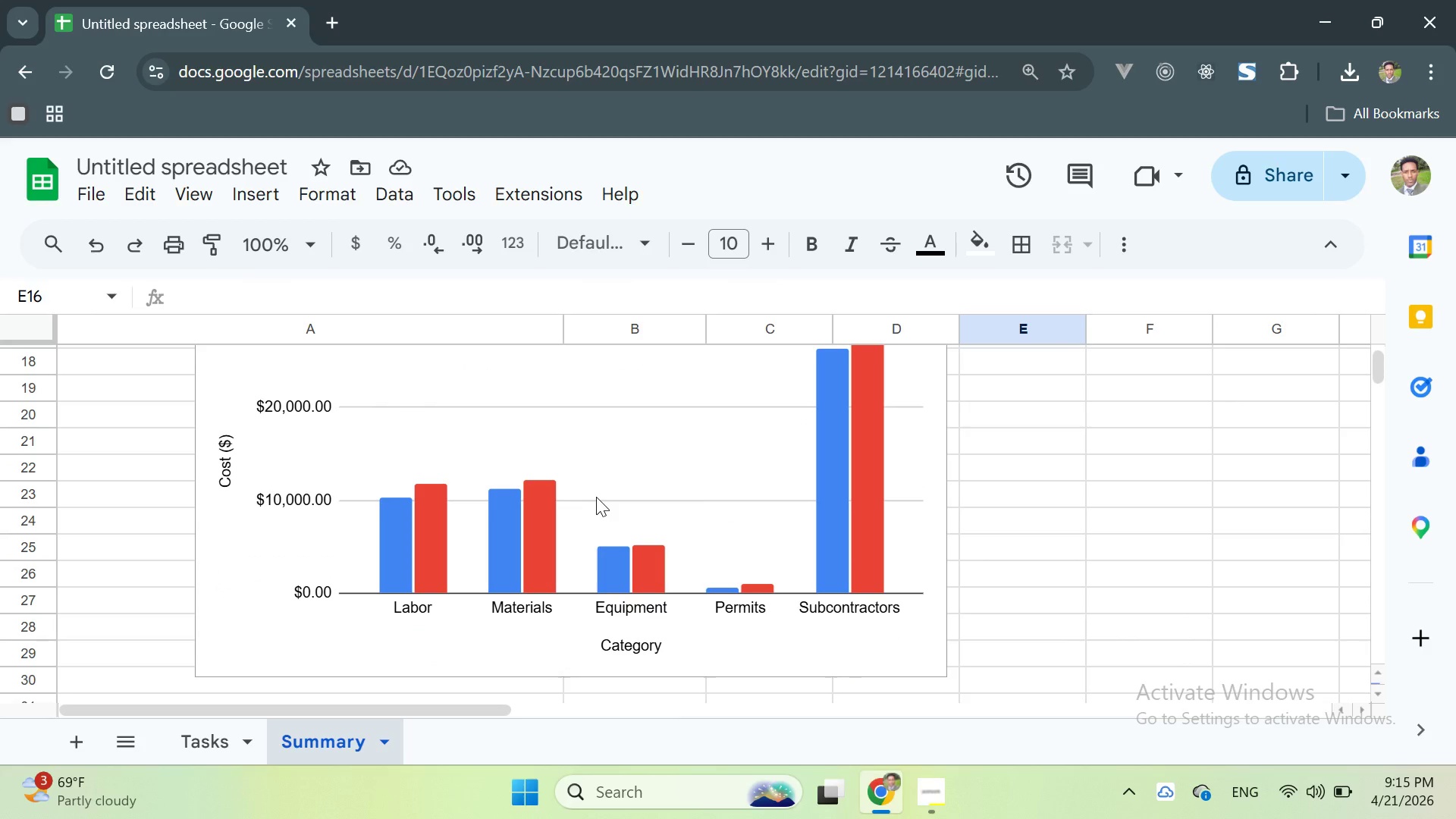 
left_click([177, 739])
 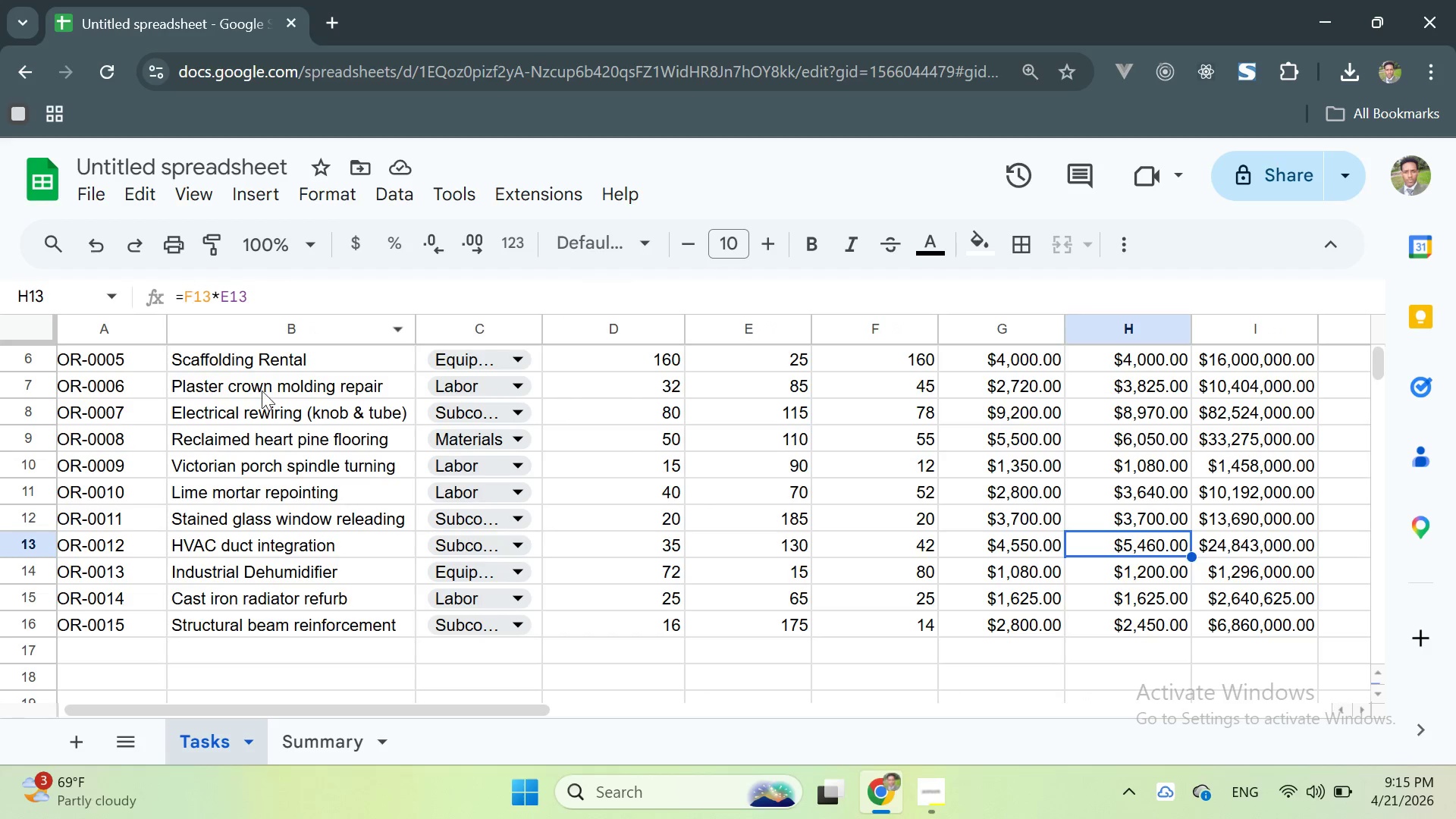 
scroll: coordinate [272, 409], scroll_direction: up, amount: 11.0
 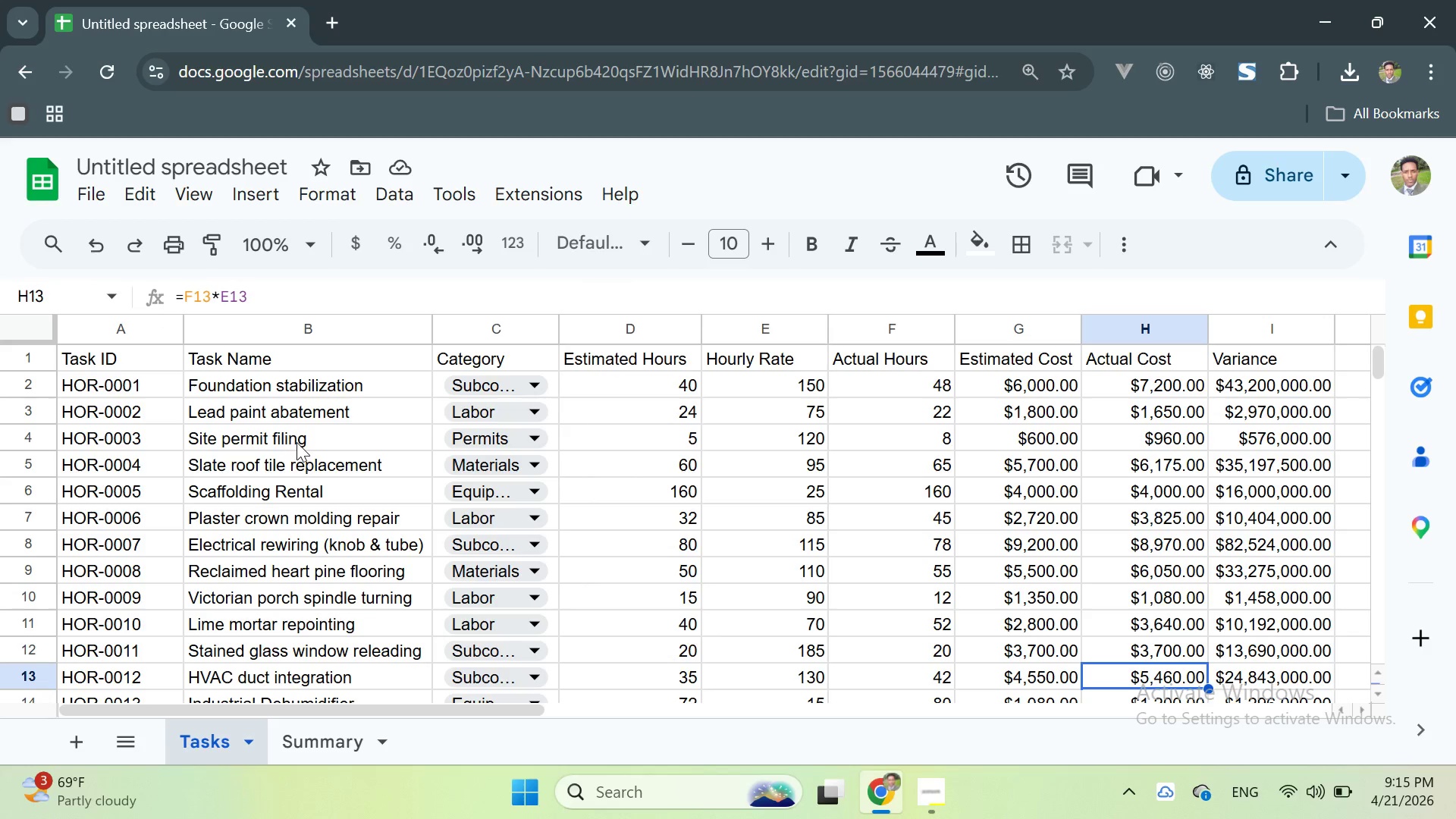 
wait(6.54)
 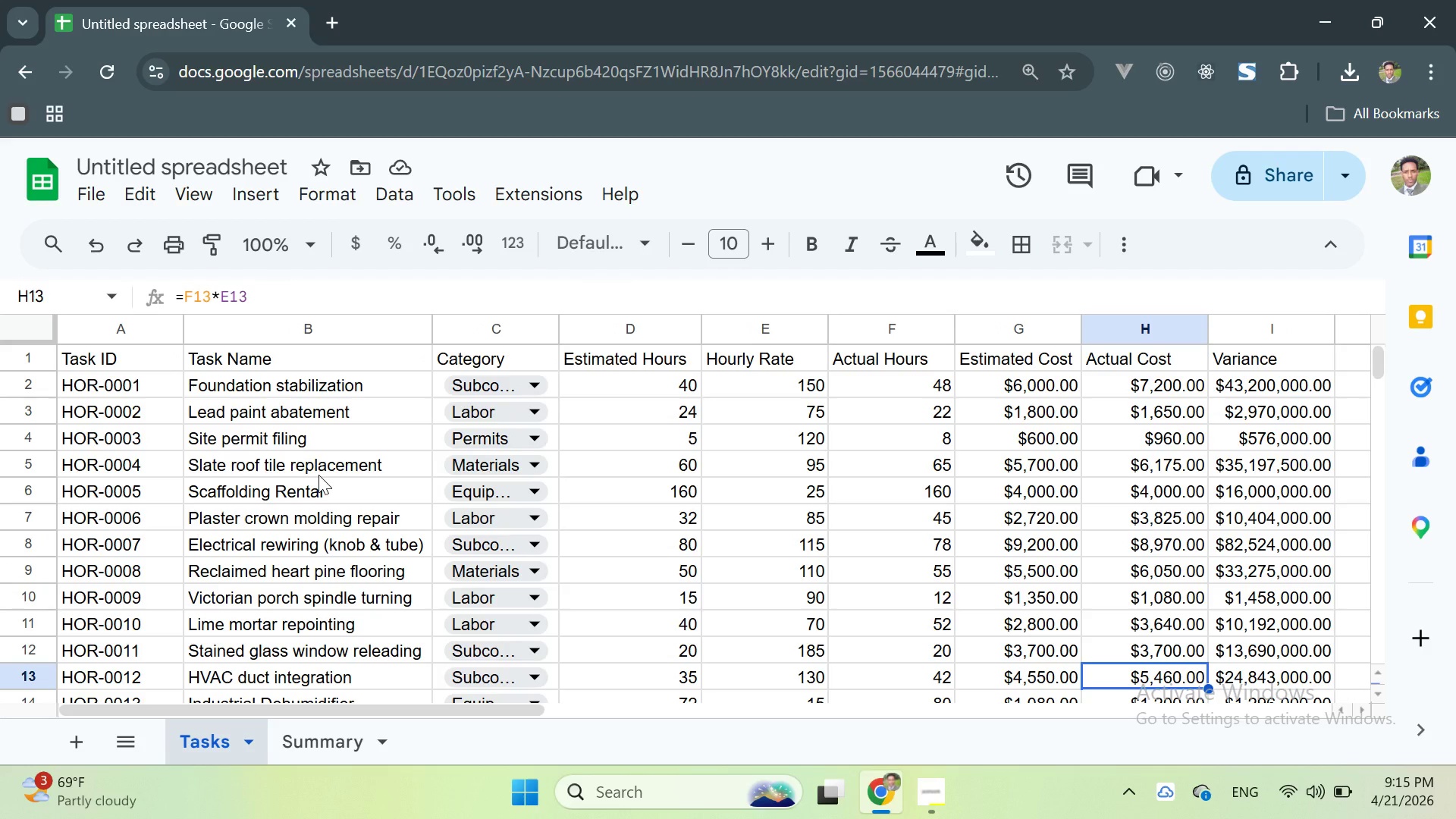 
left_click([180, 191])
 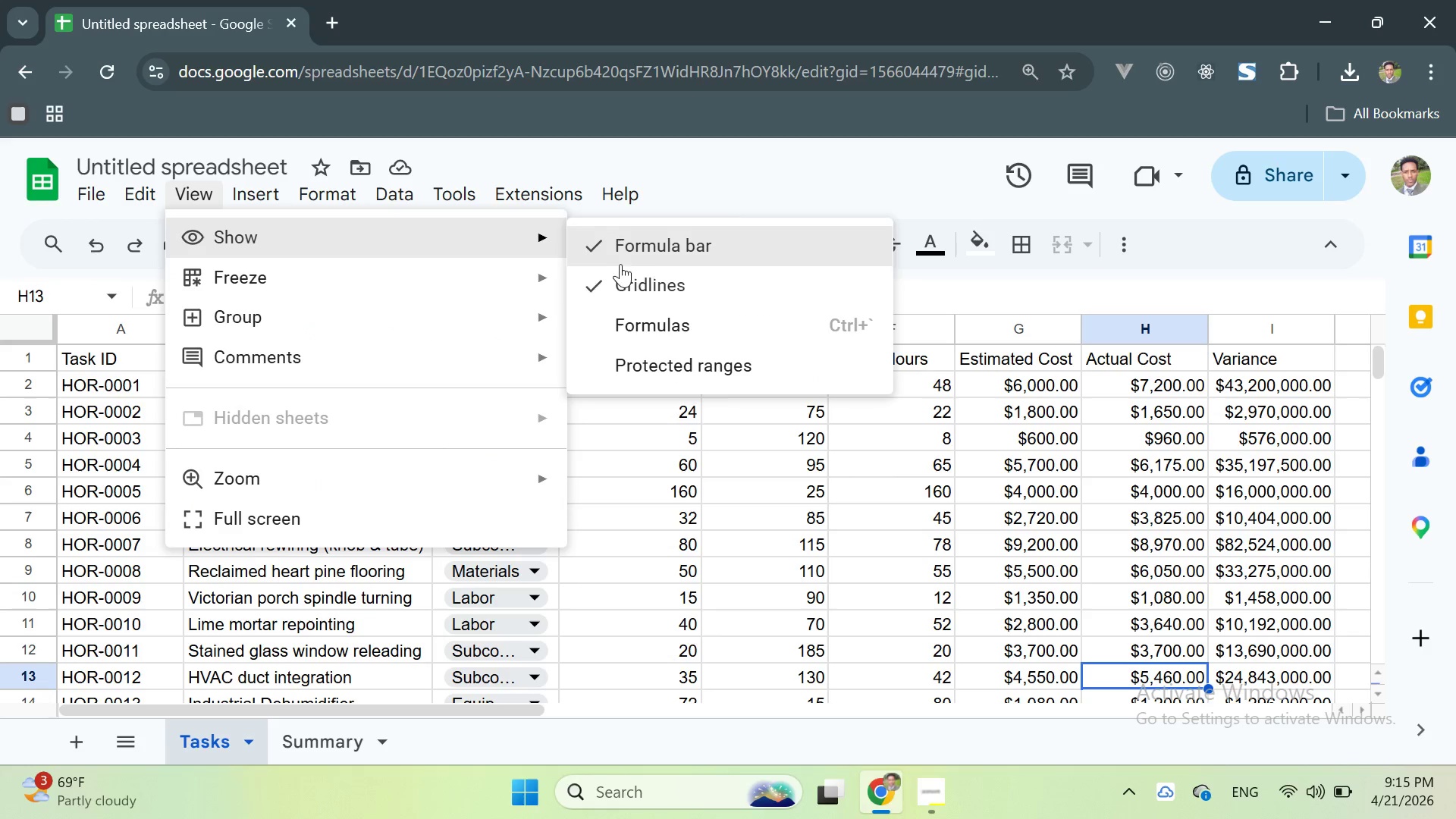 
left_click([635, 285])
 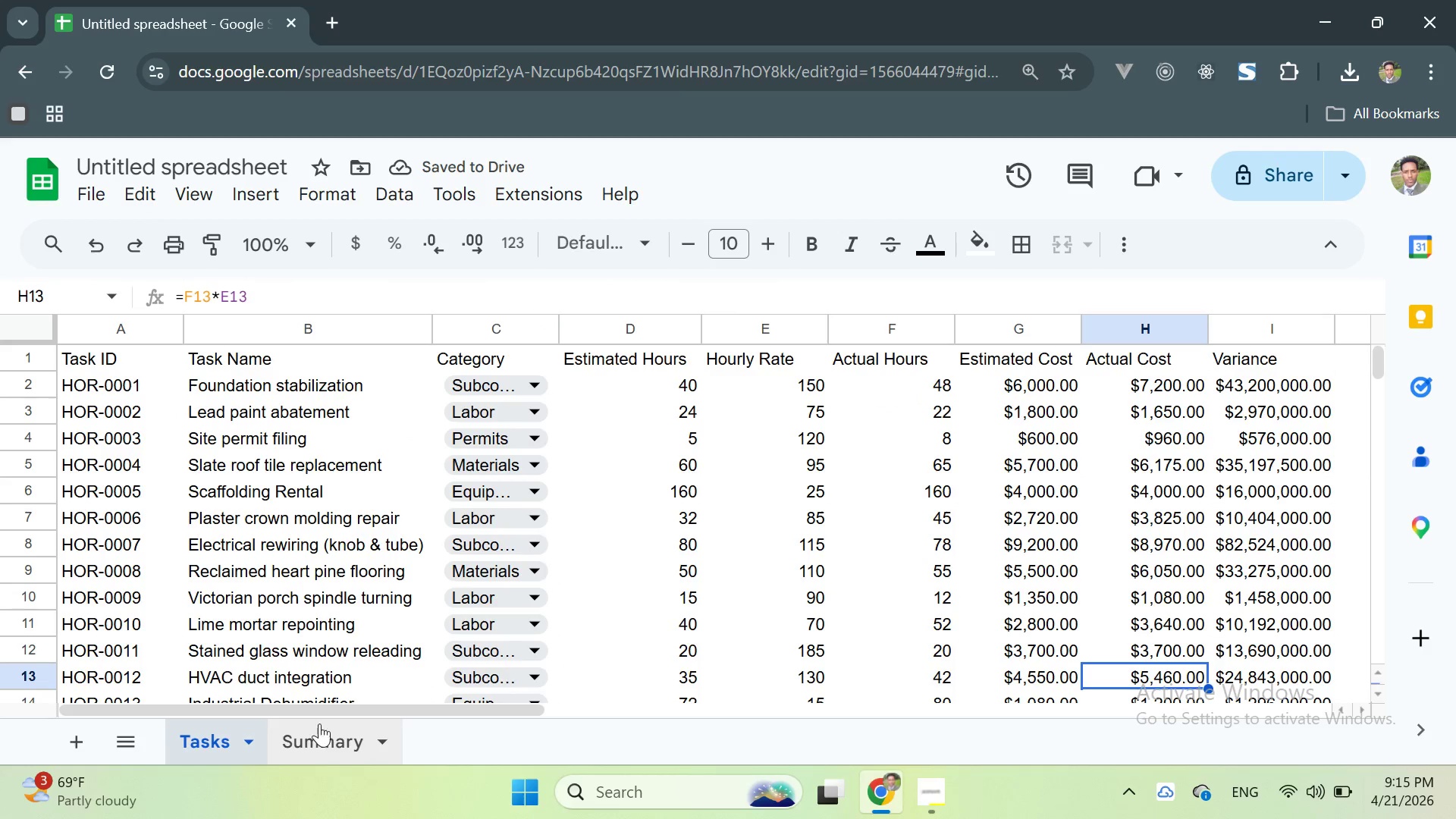 
wait(5.02)
 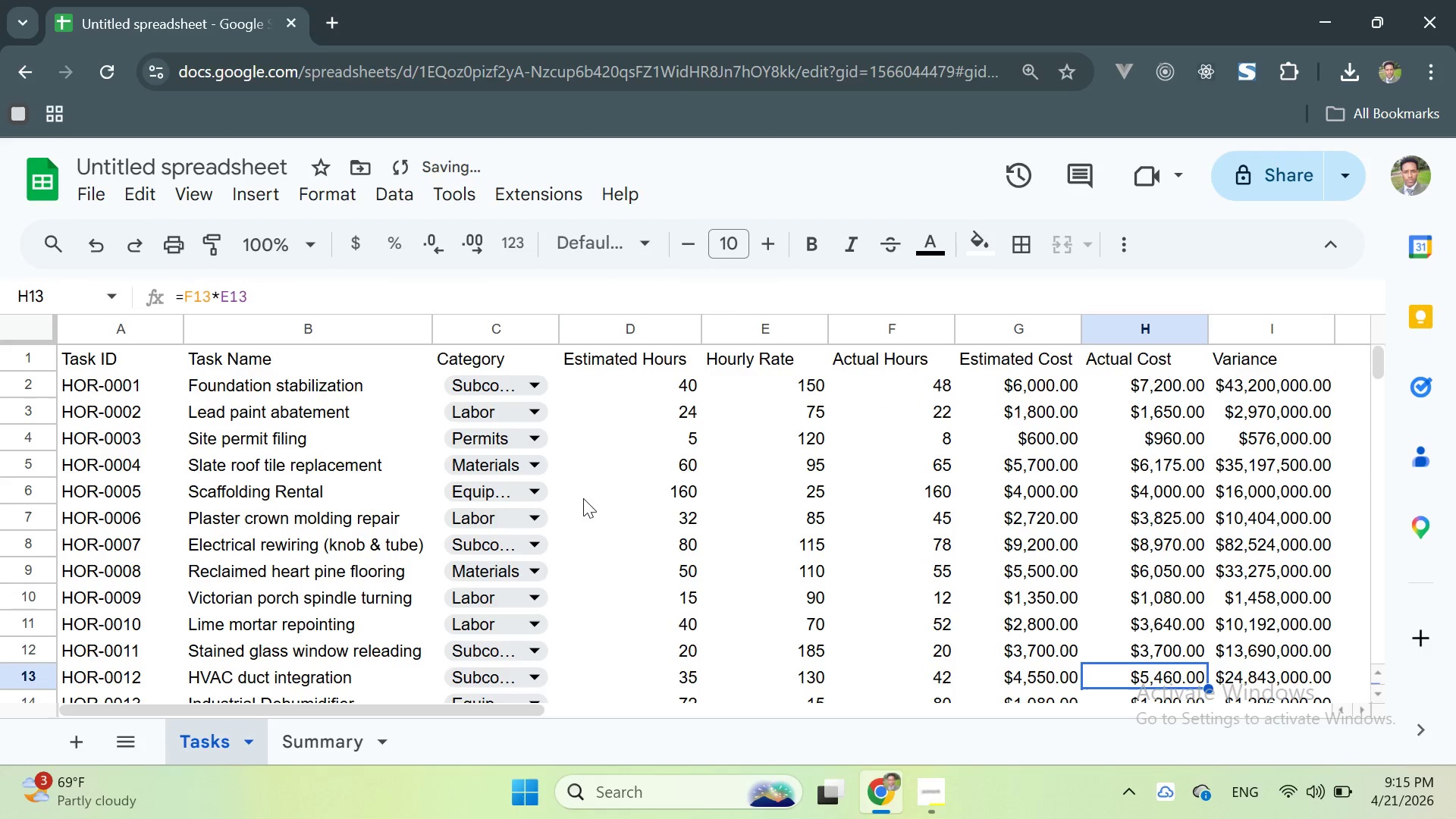 
left_click([527, 386])
 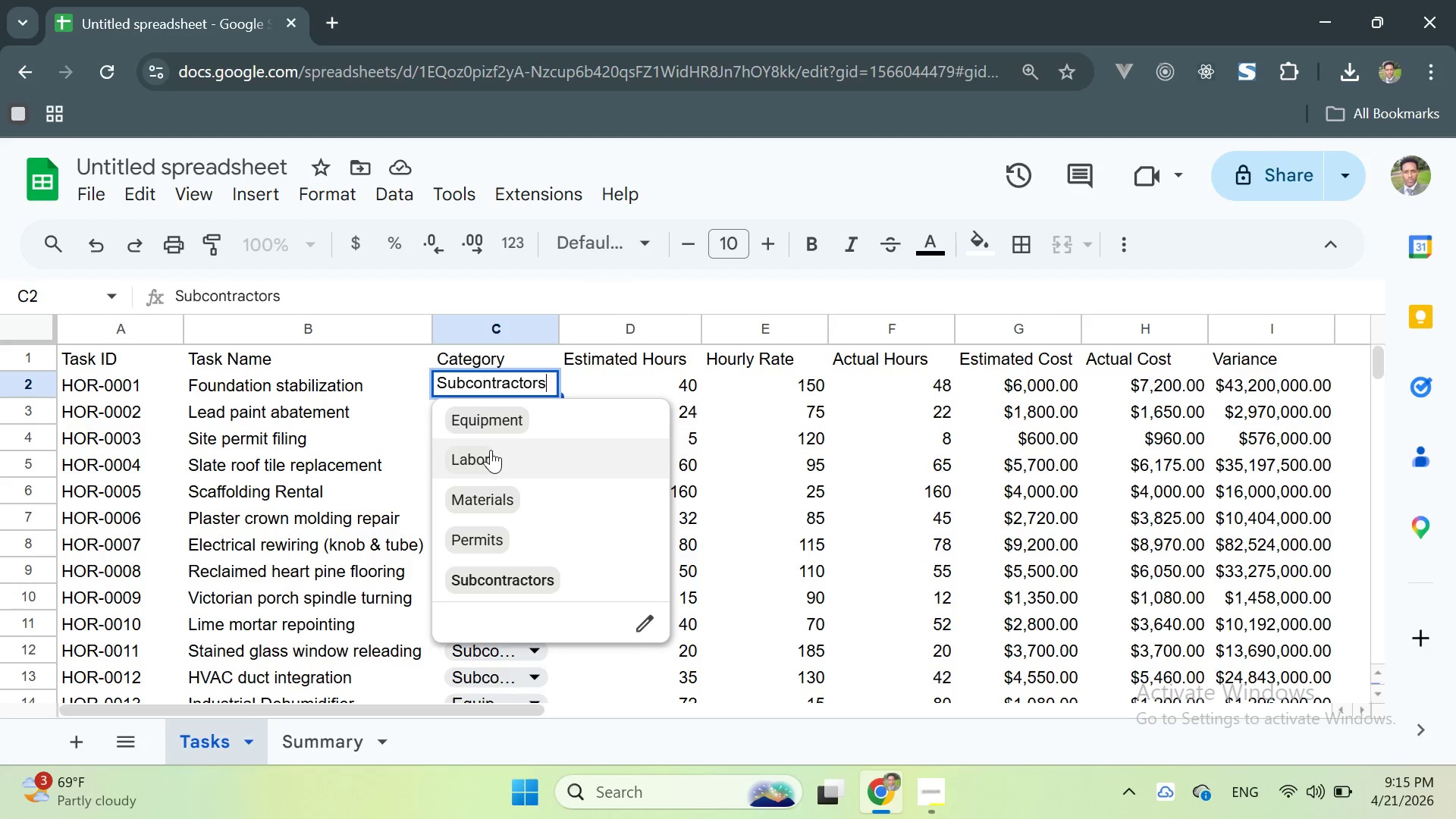 
left_click([481, 454])
 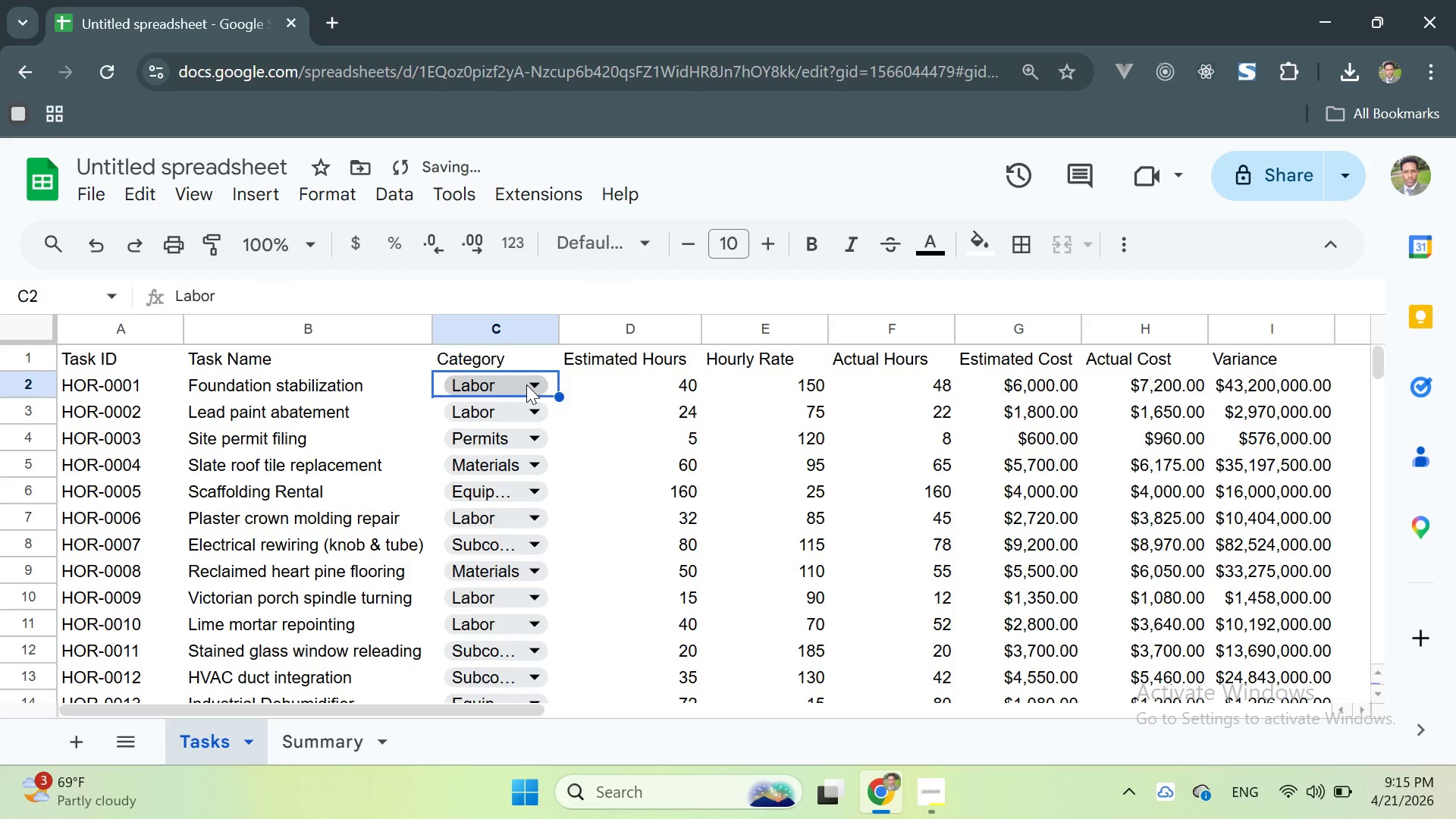 
left_click([526, 384])
 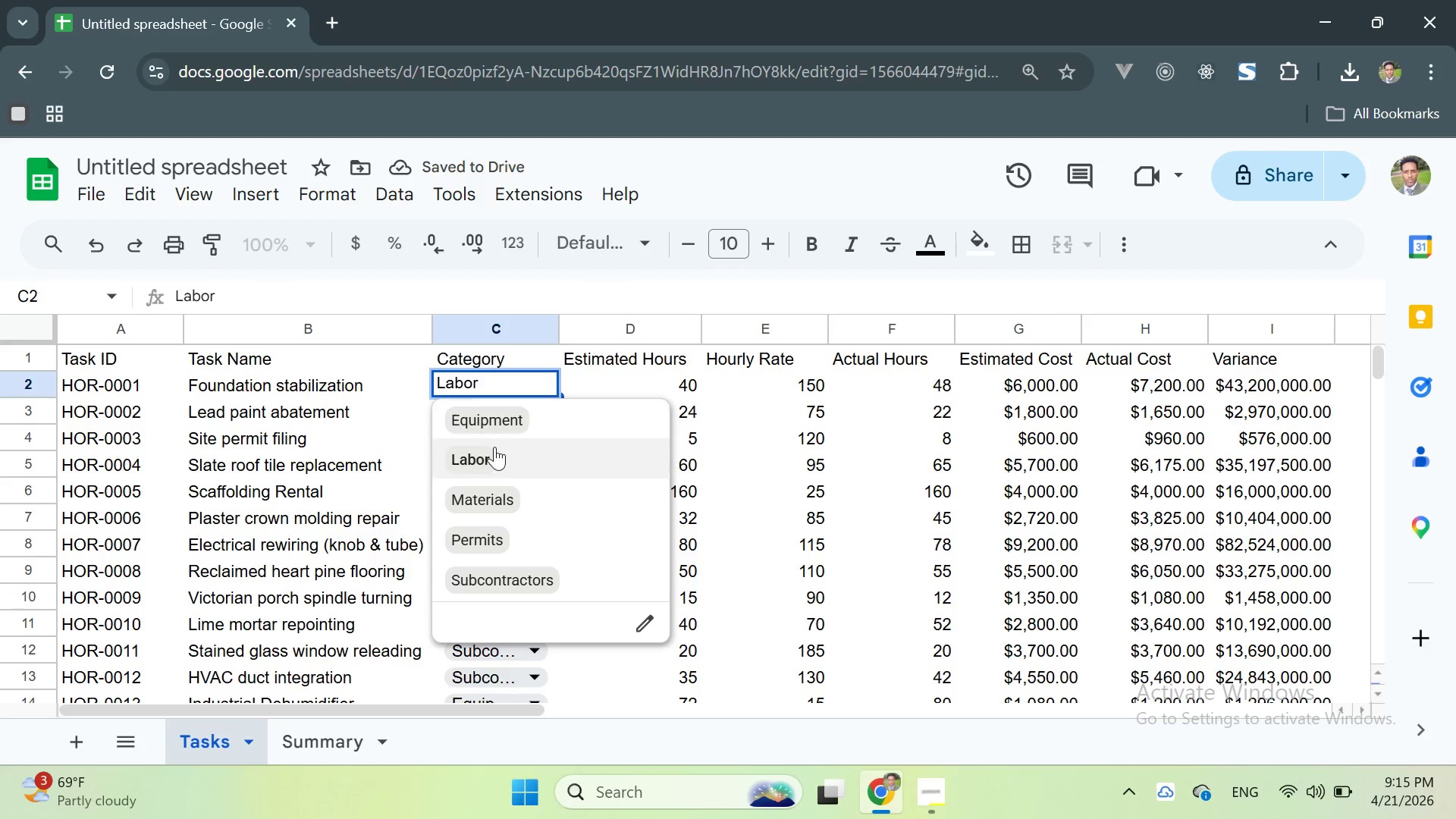 
left_click([494, 579])
 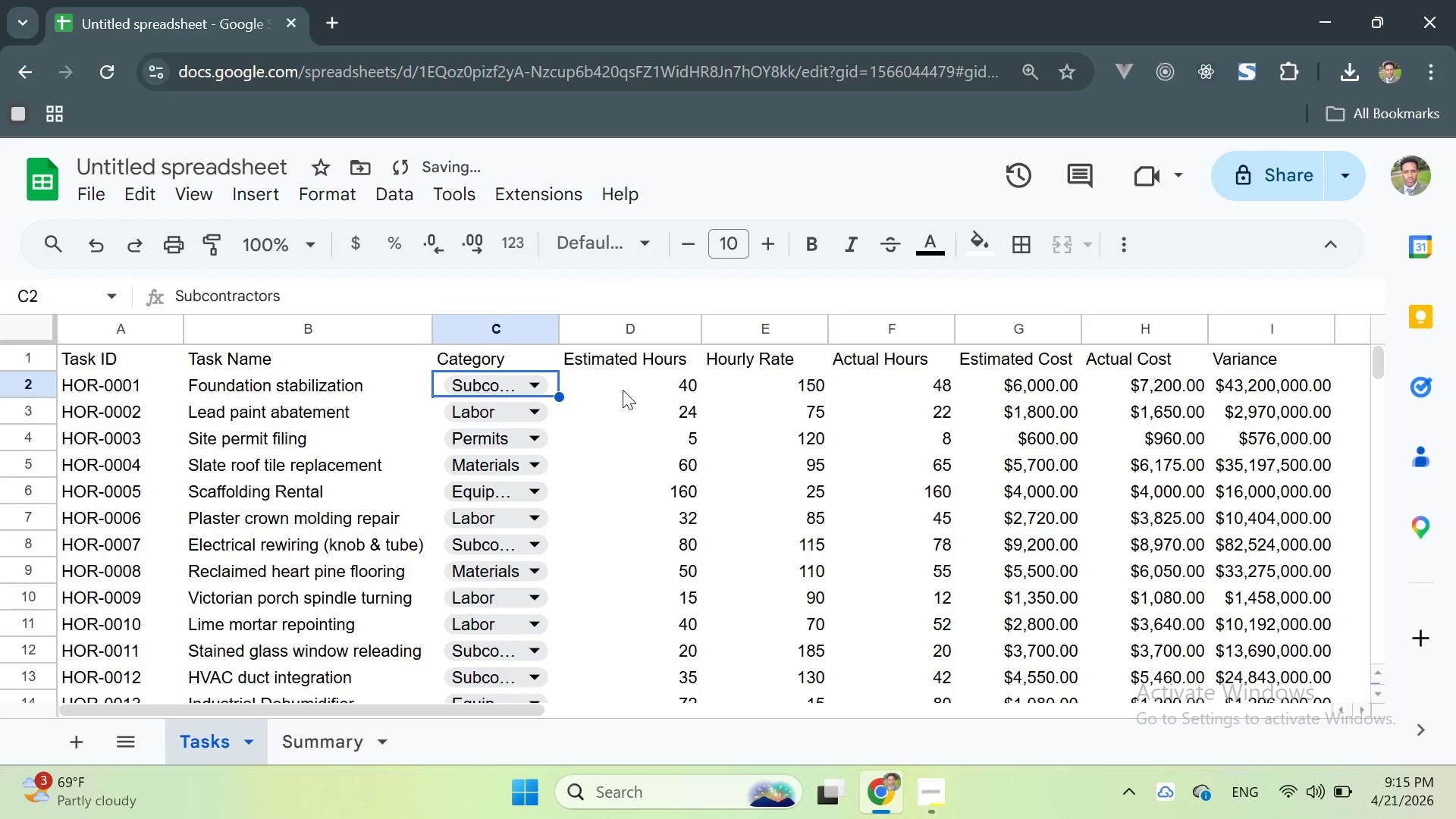 
left_click([623, 384])
 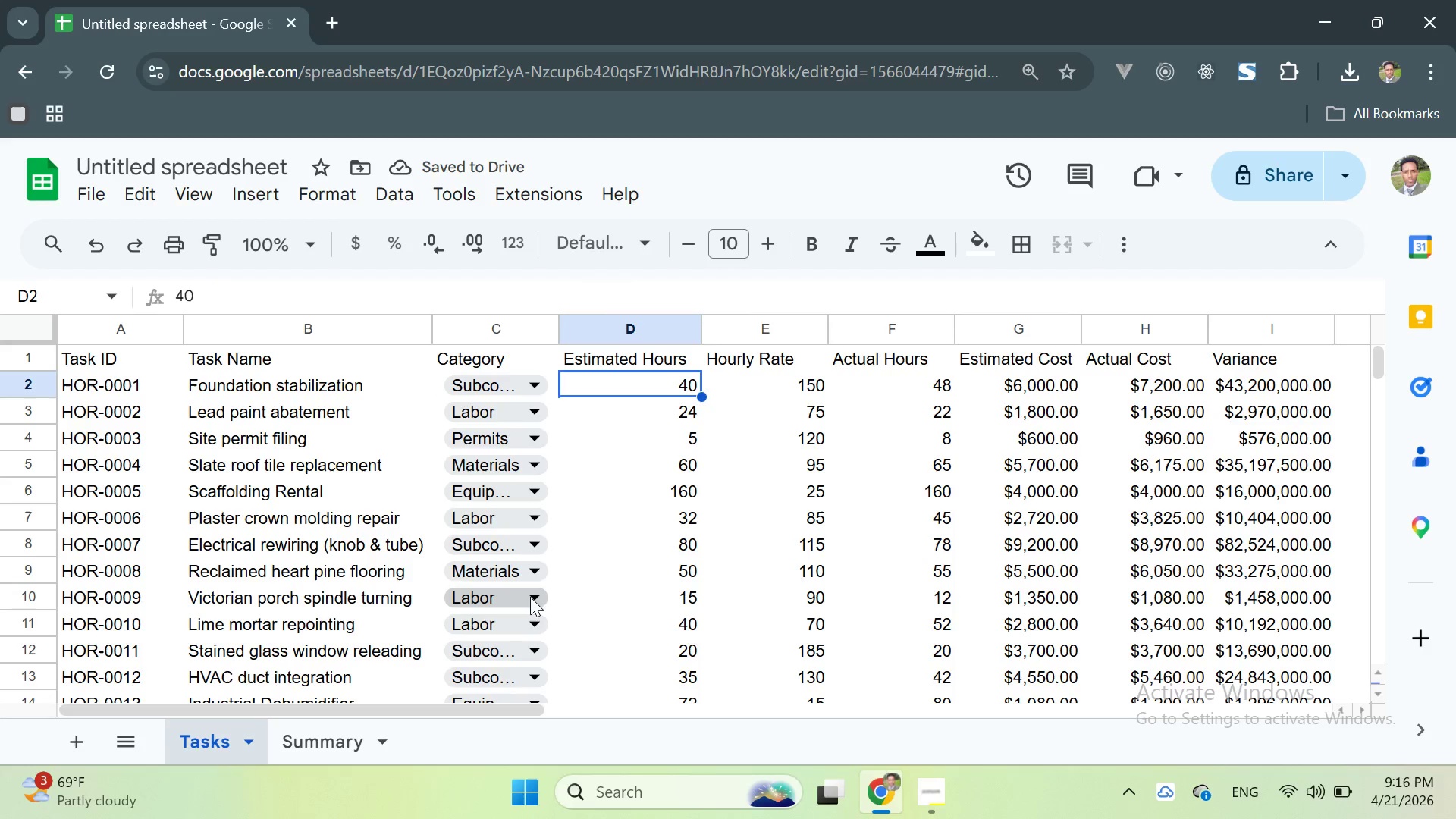 
left_click([532, 568])
 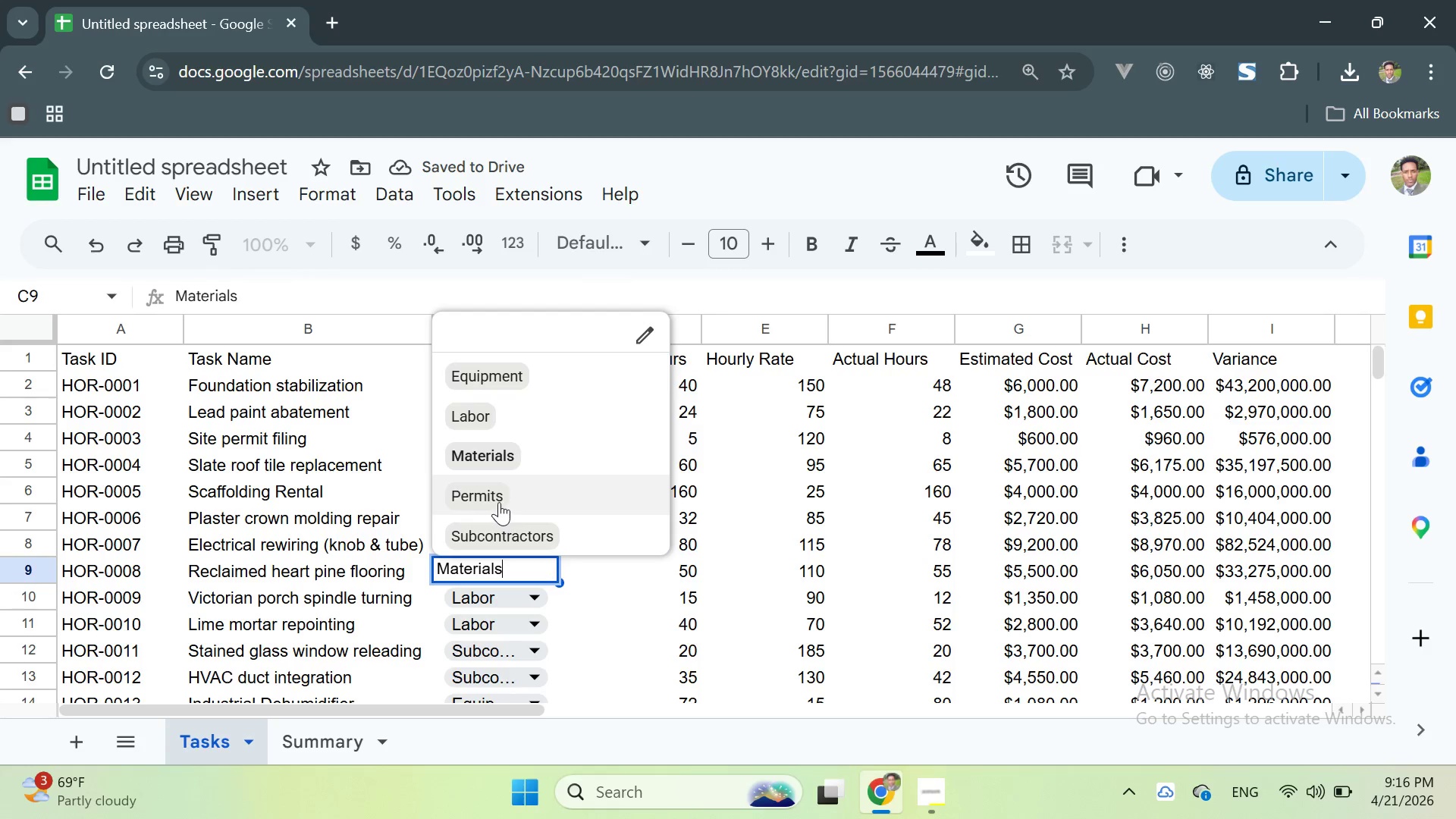 
left_click([492, 491])
 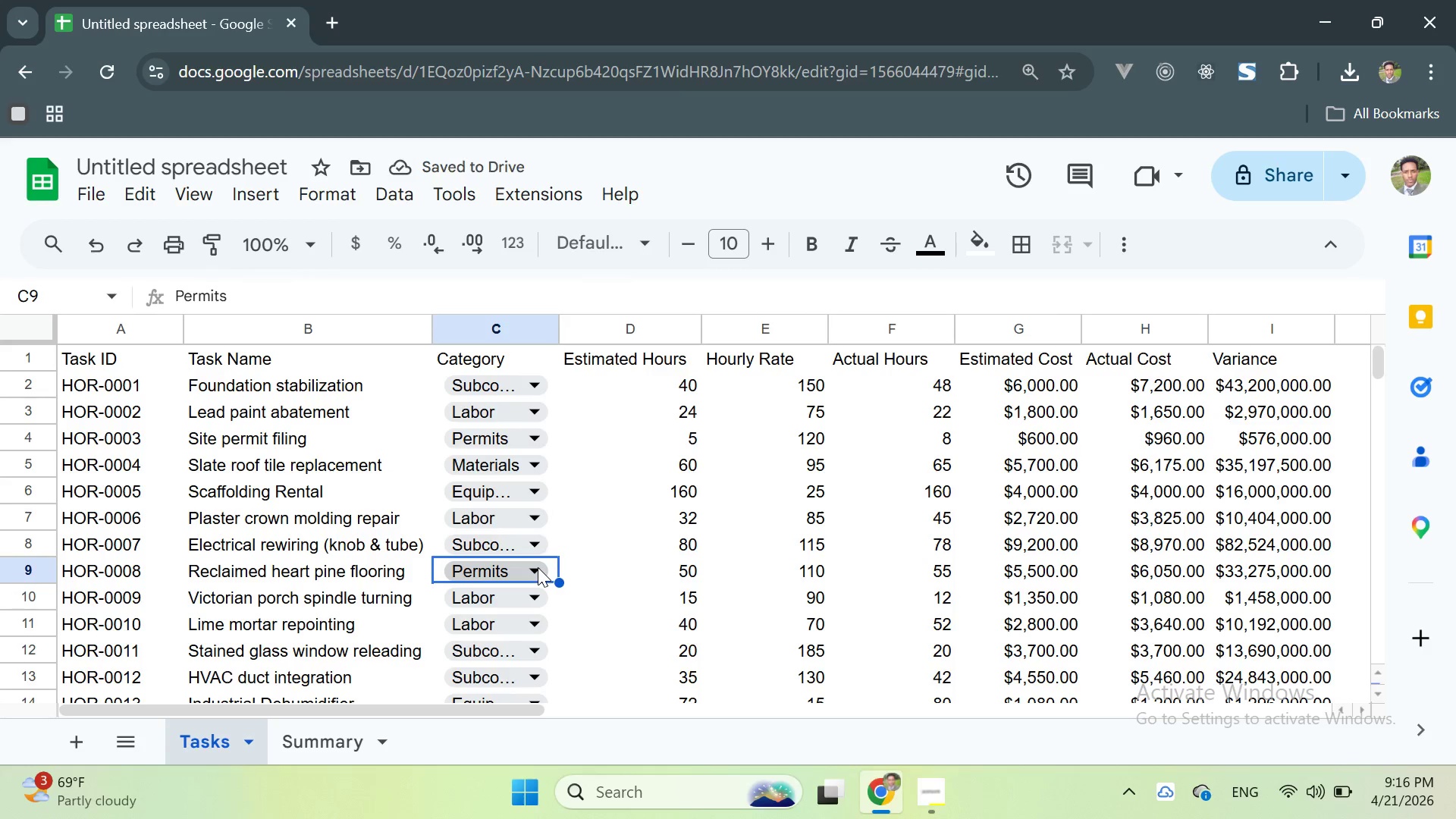 
left_click([538, 567])
 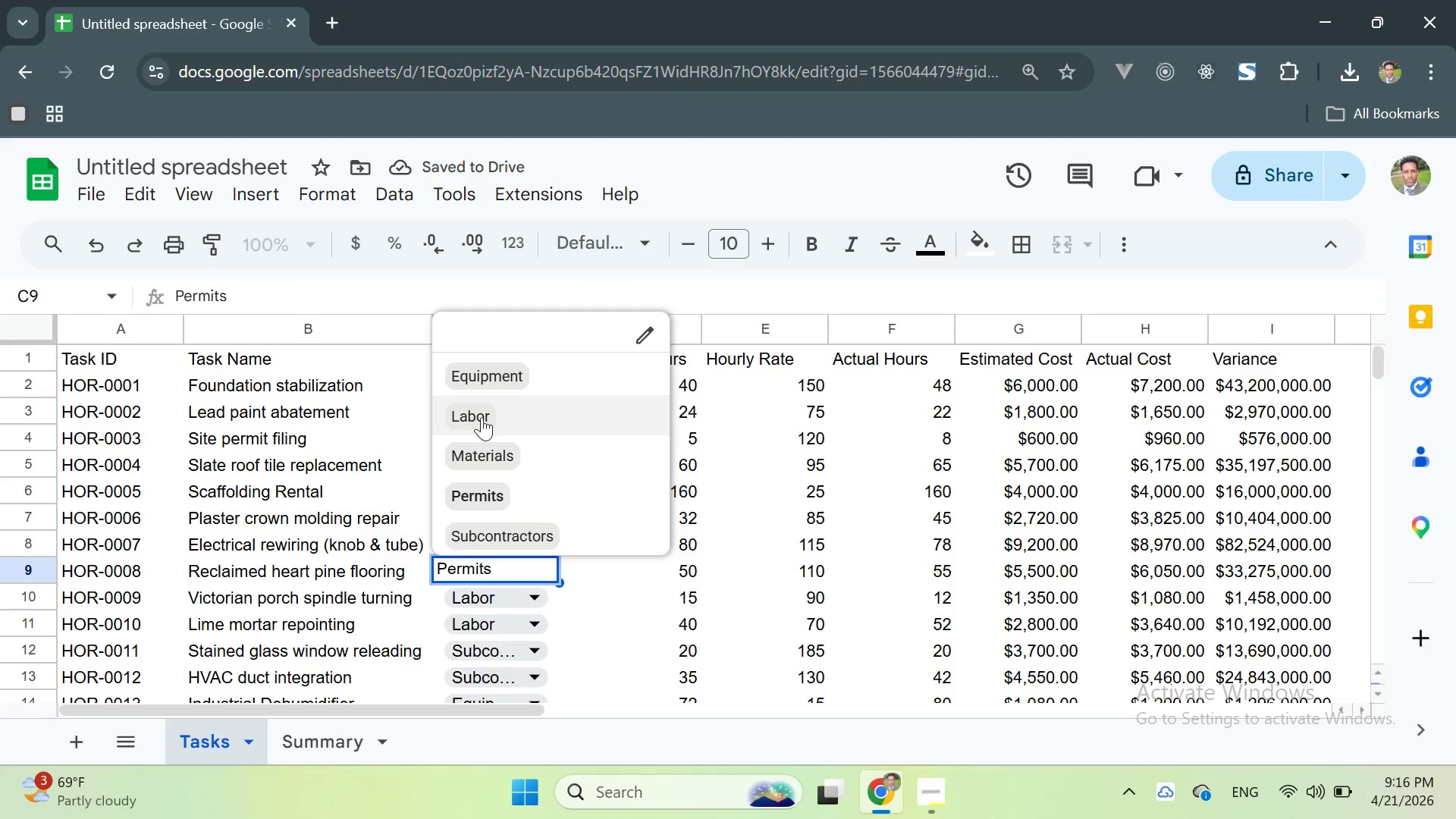 
left_click([479, 410])
 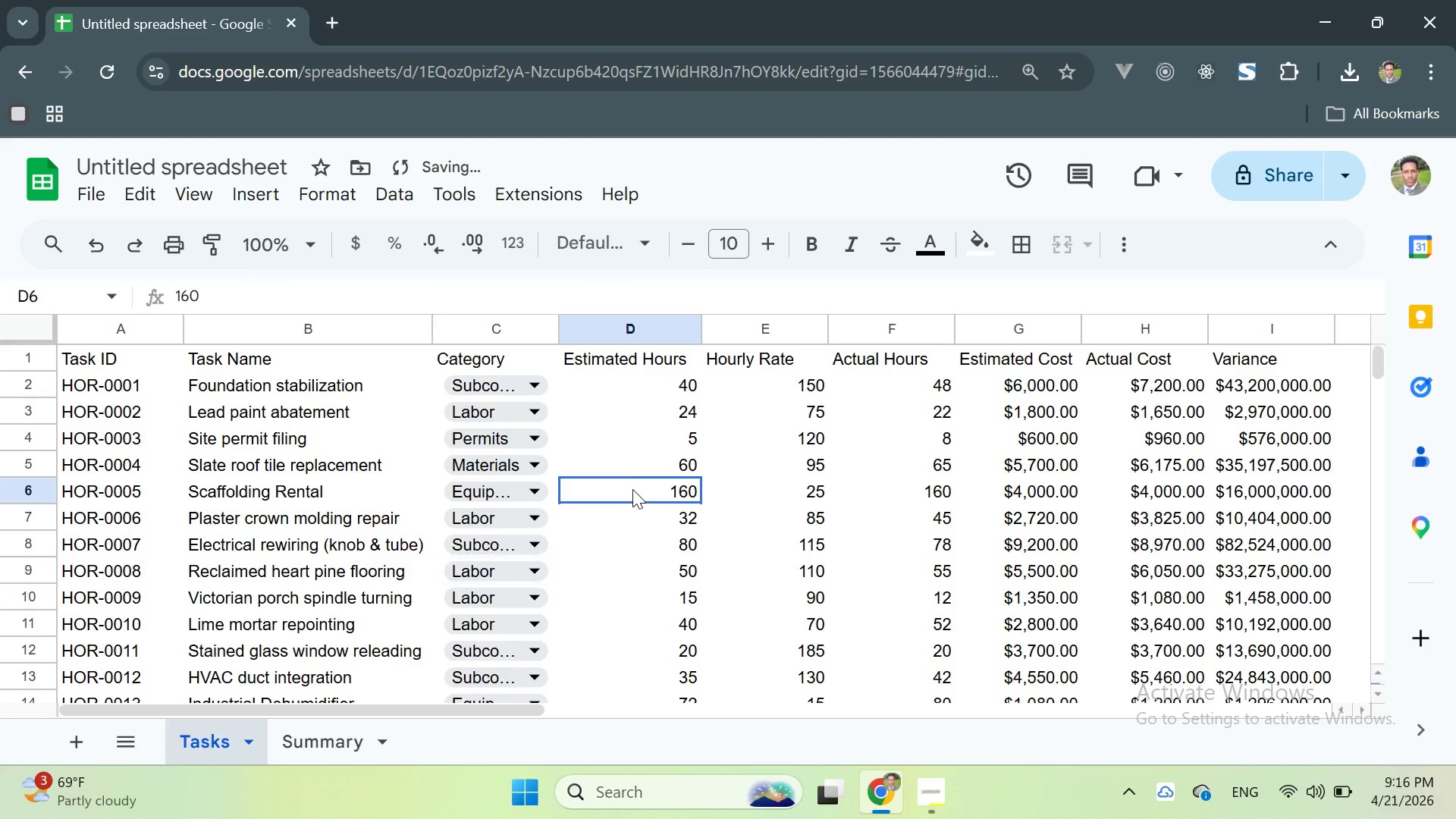 
left_click([632, 489])
 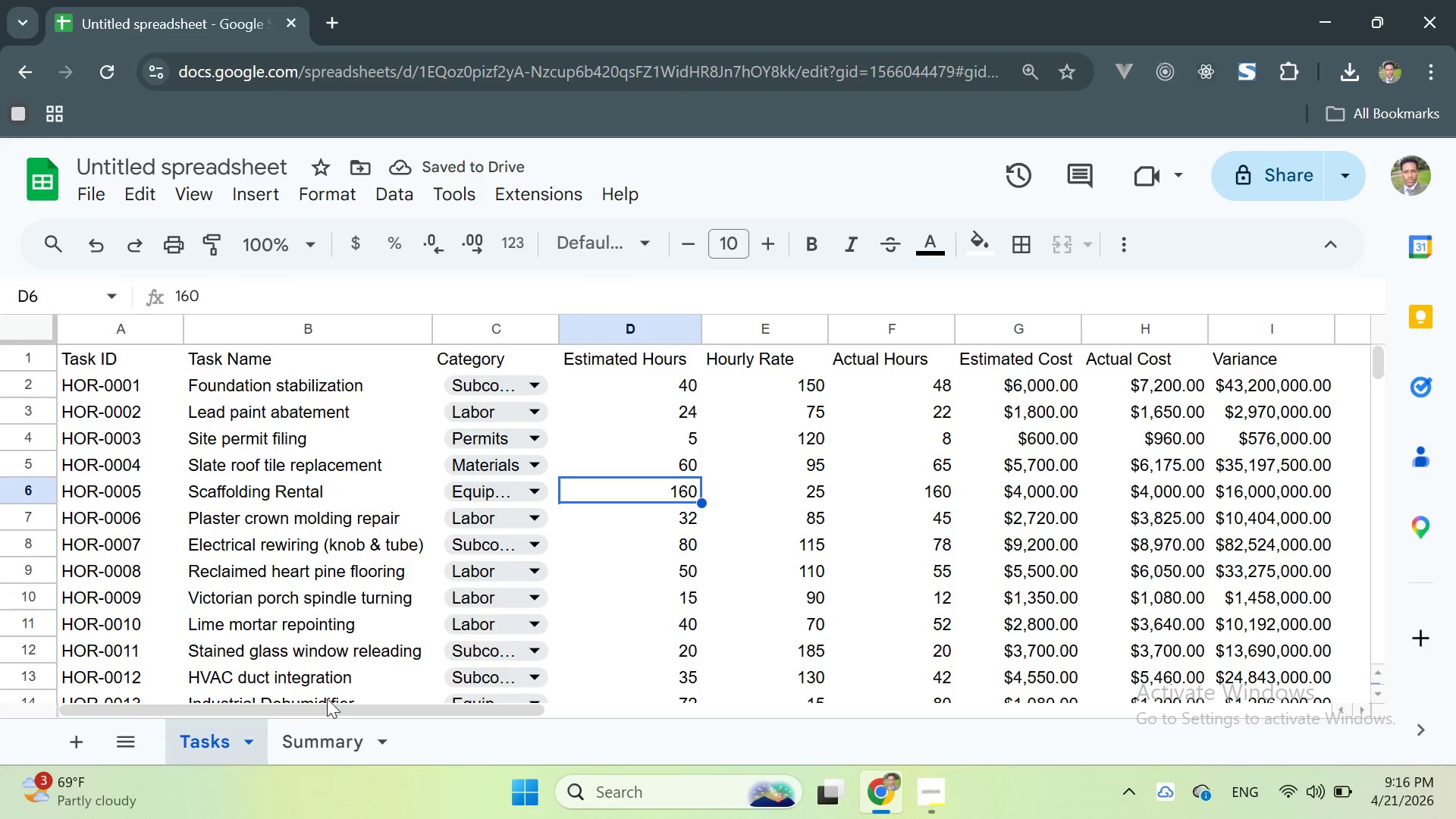 
left_click([305, 738])
 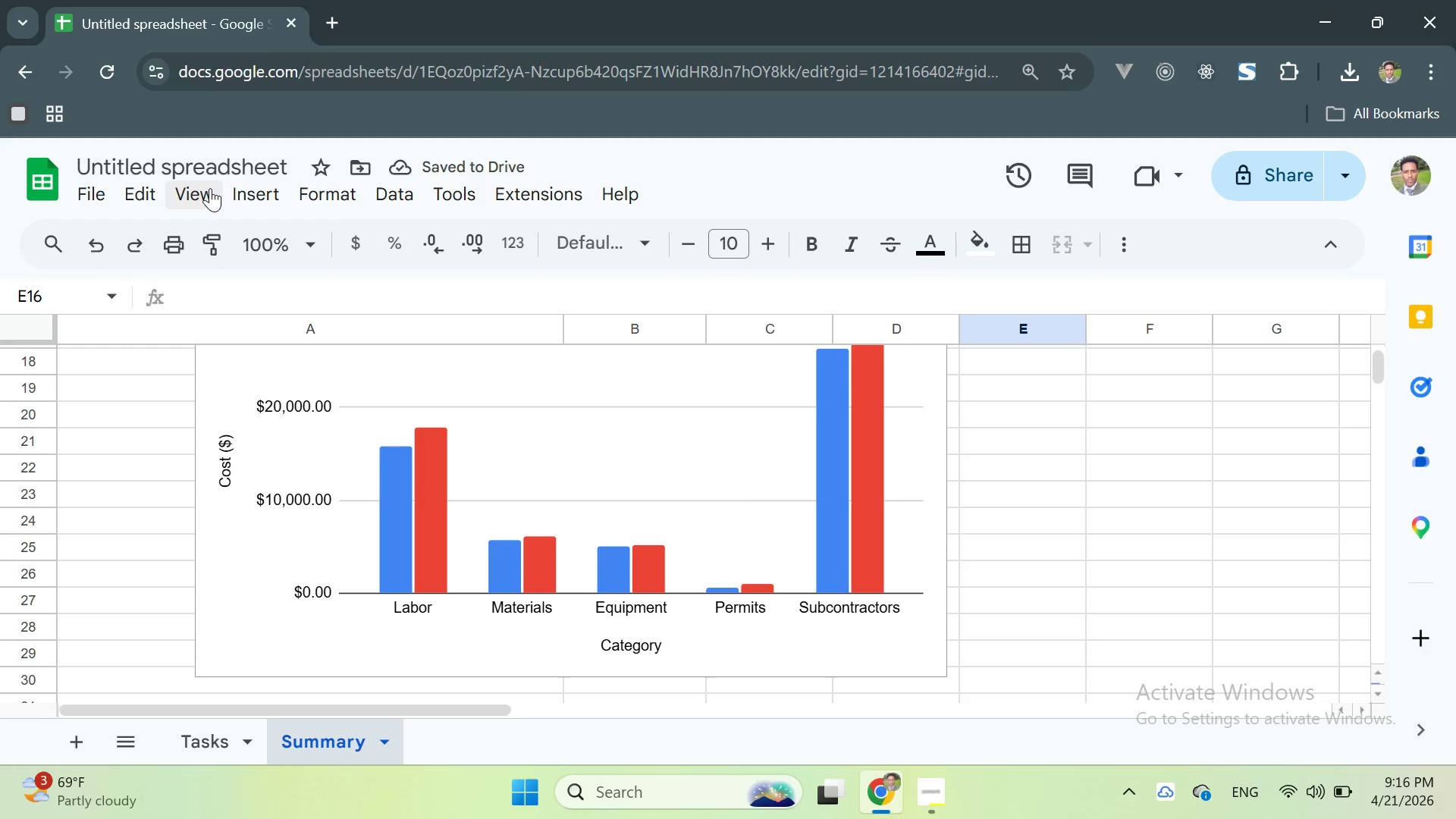 
left_click([197, 186])
 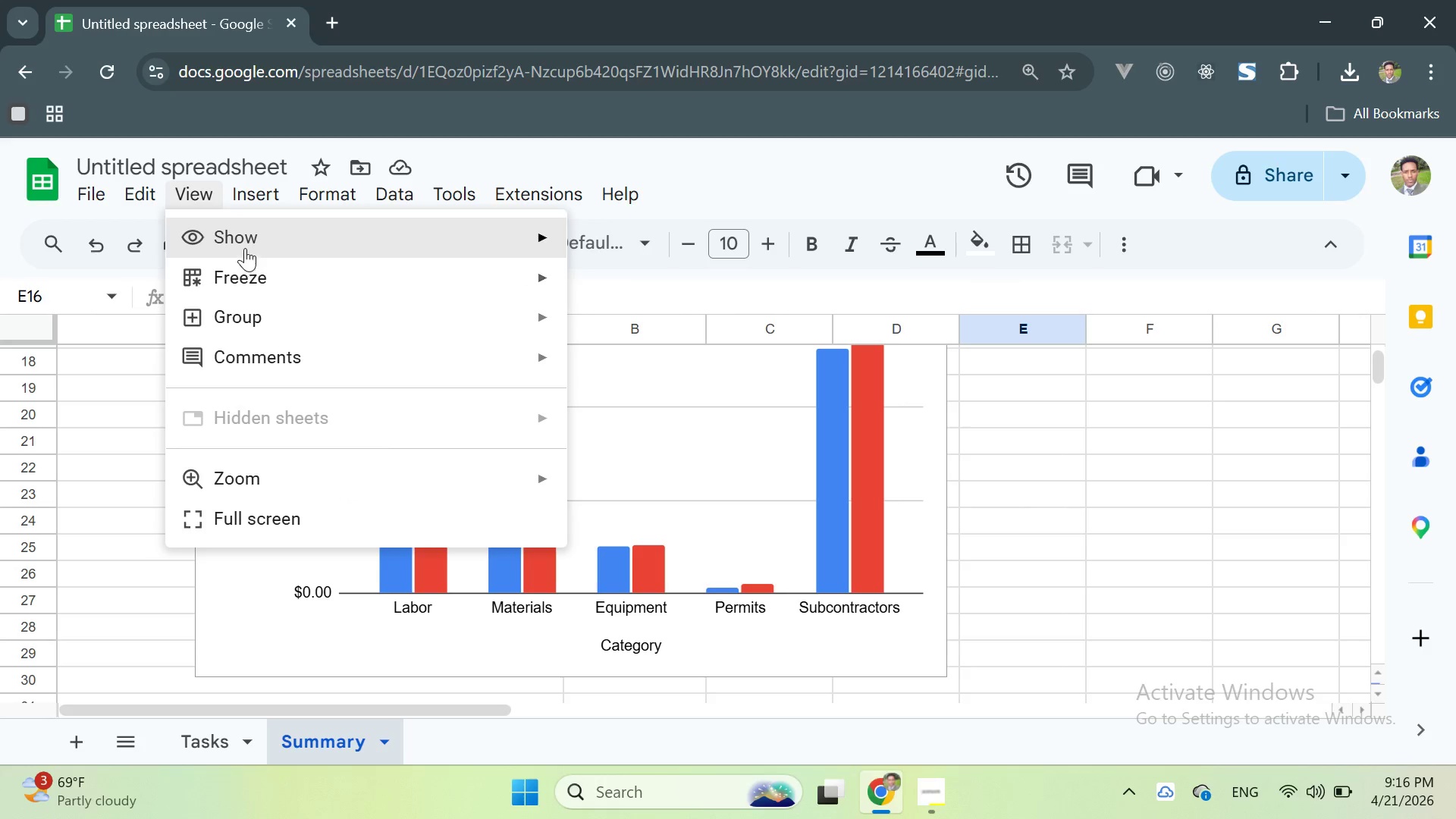 
left_click([243, 239])
 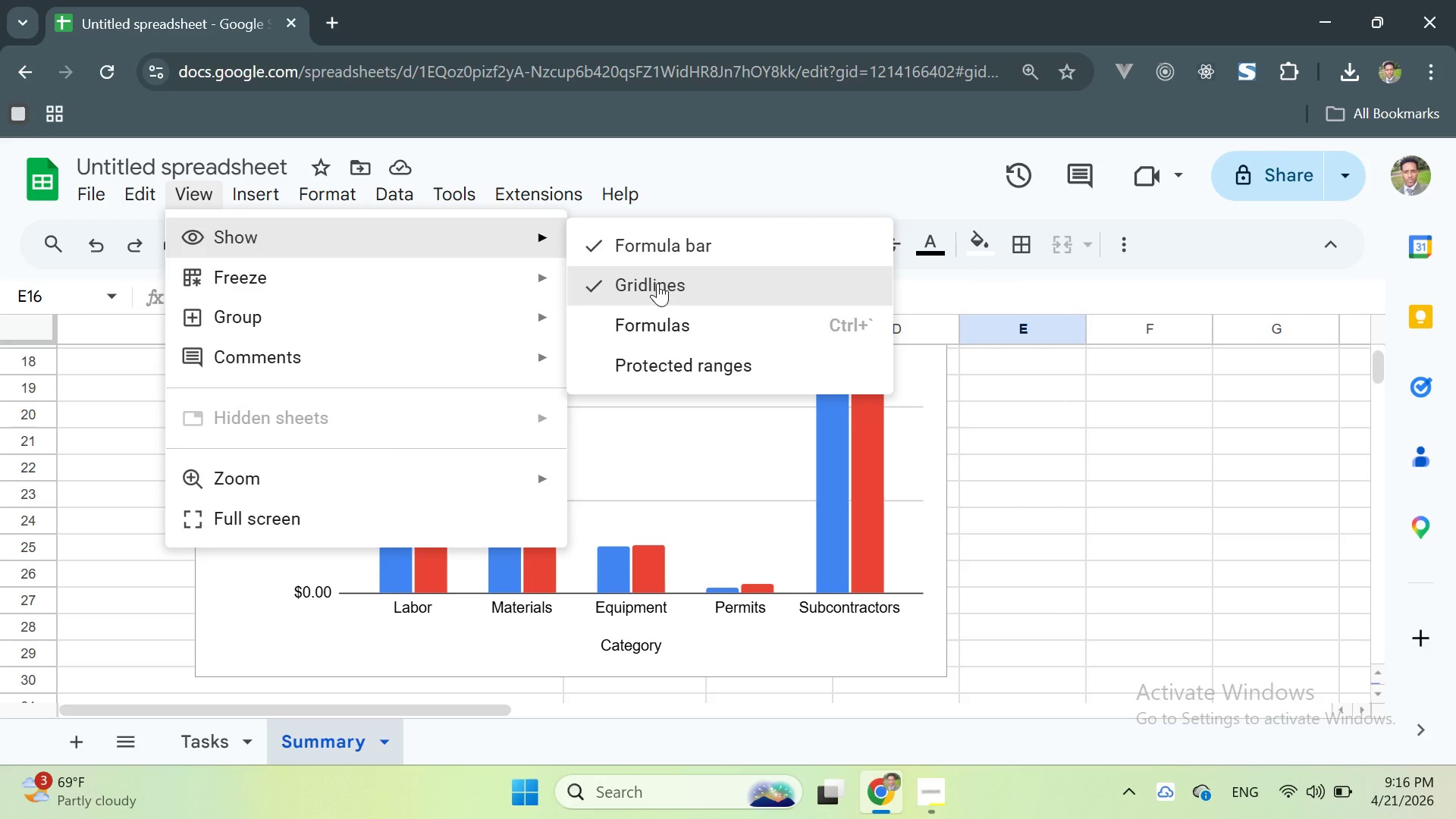 
left_click([657, 283])
 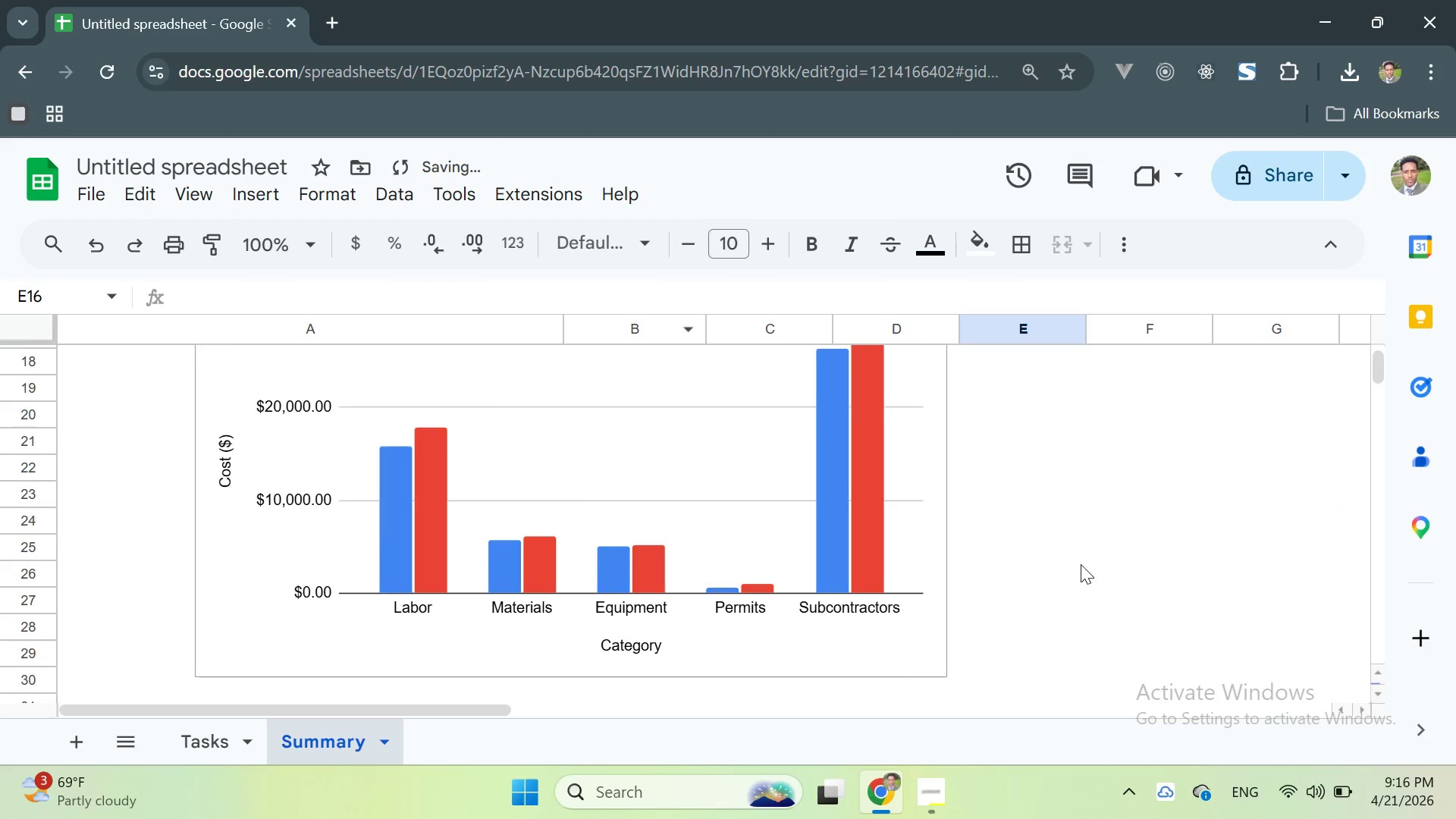 
scroll: coordinate [1090, 569], scroll_direction: up, amount: 6.0
 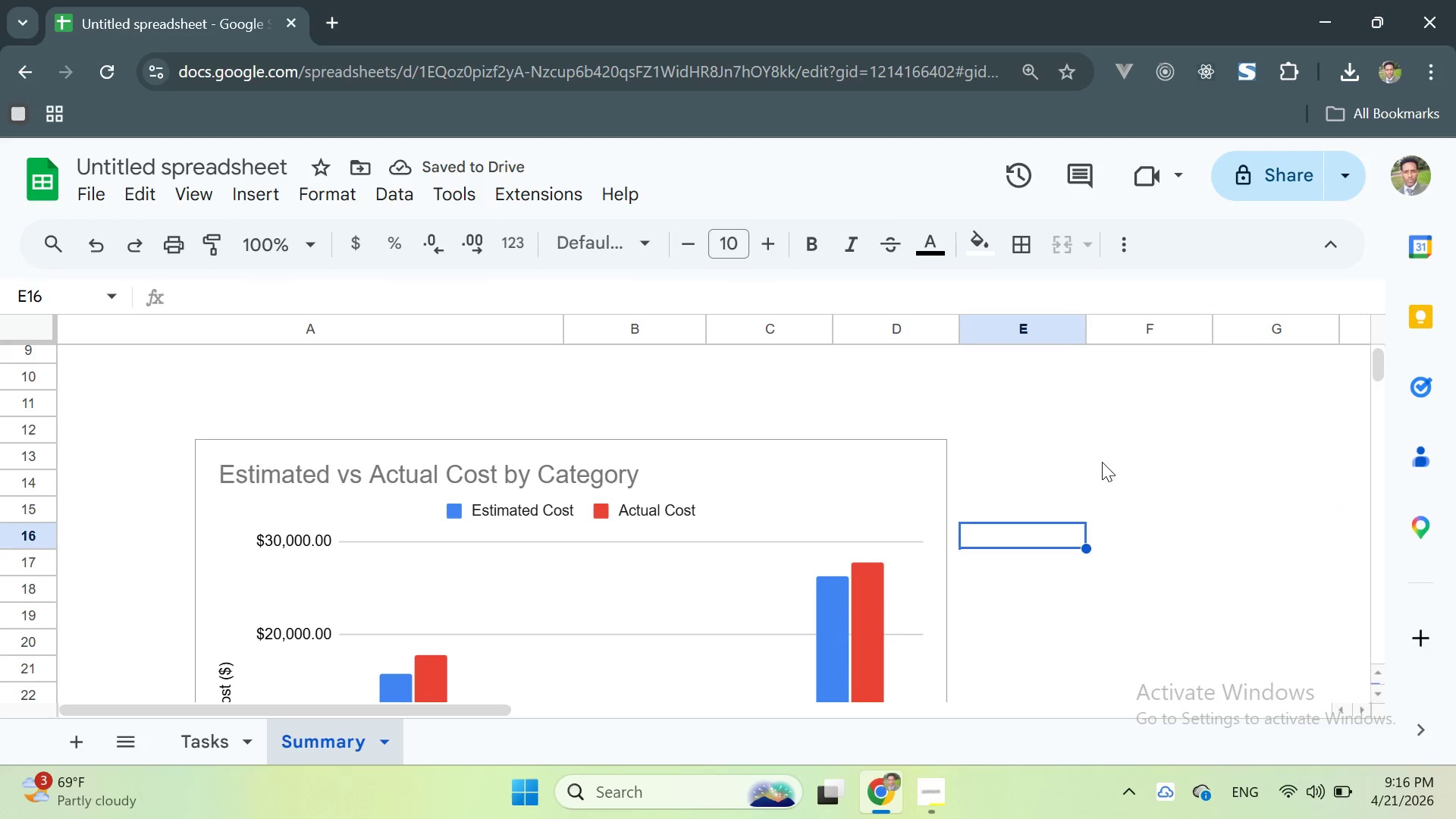 
left_click([1101, 455])
 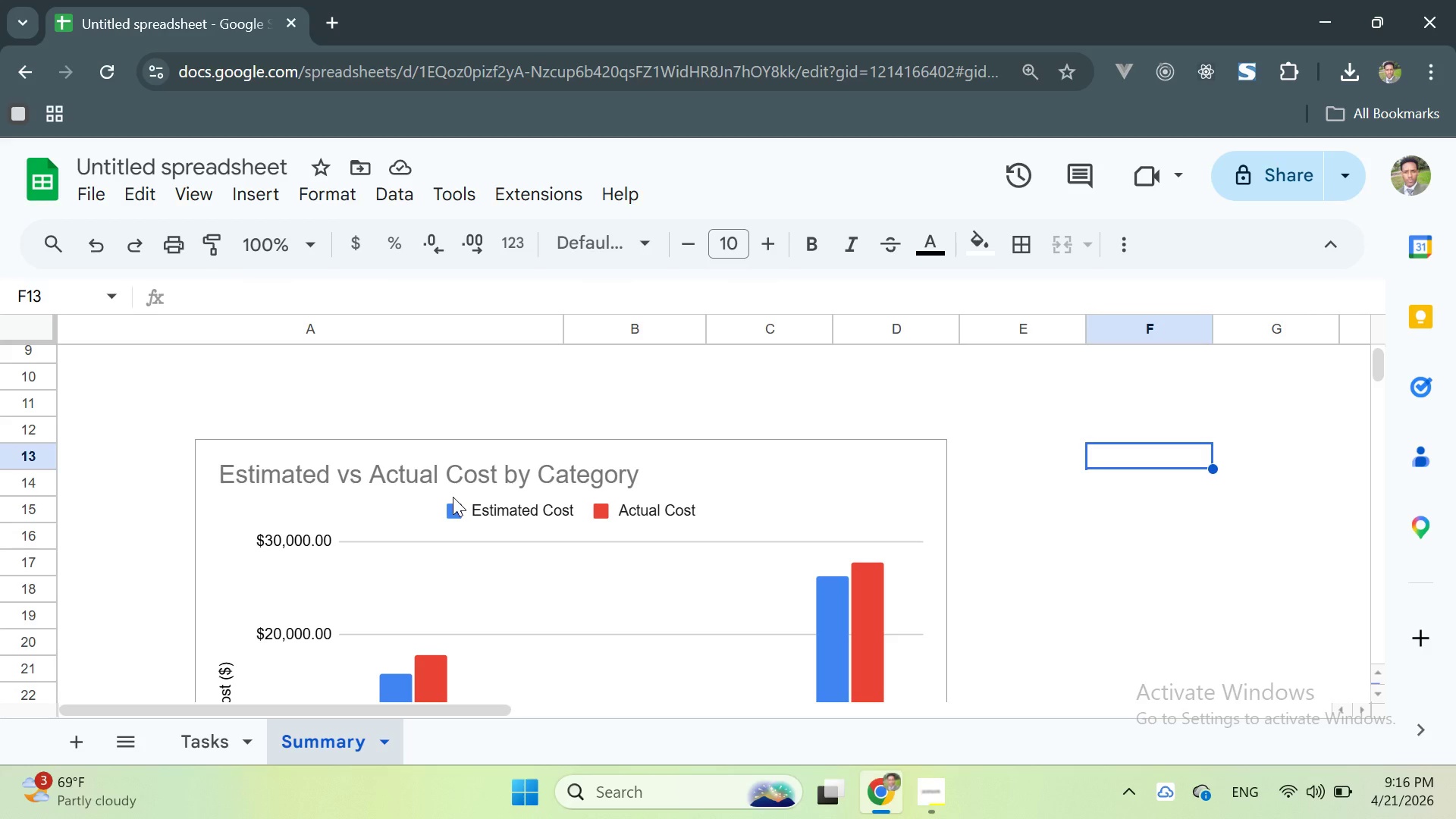 
wait(9.44)
 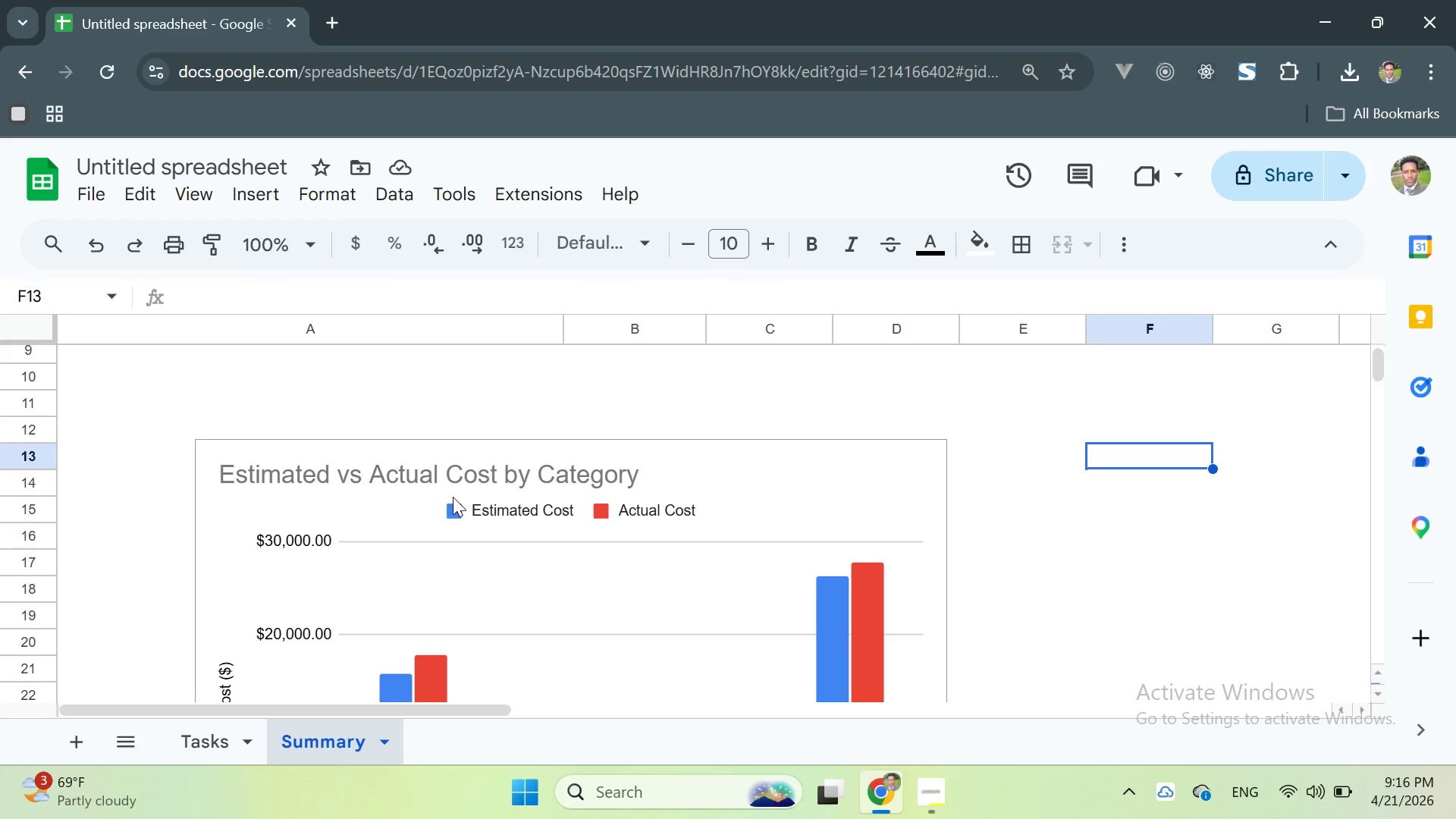 
scroll: coordinate [258, 421], scroll_direction: up, amount: 11.0
 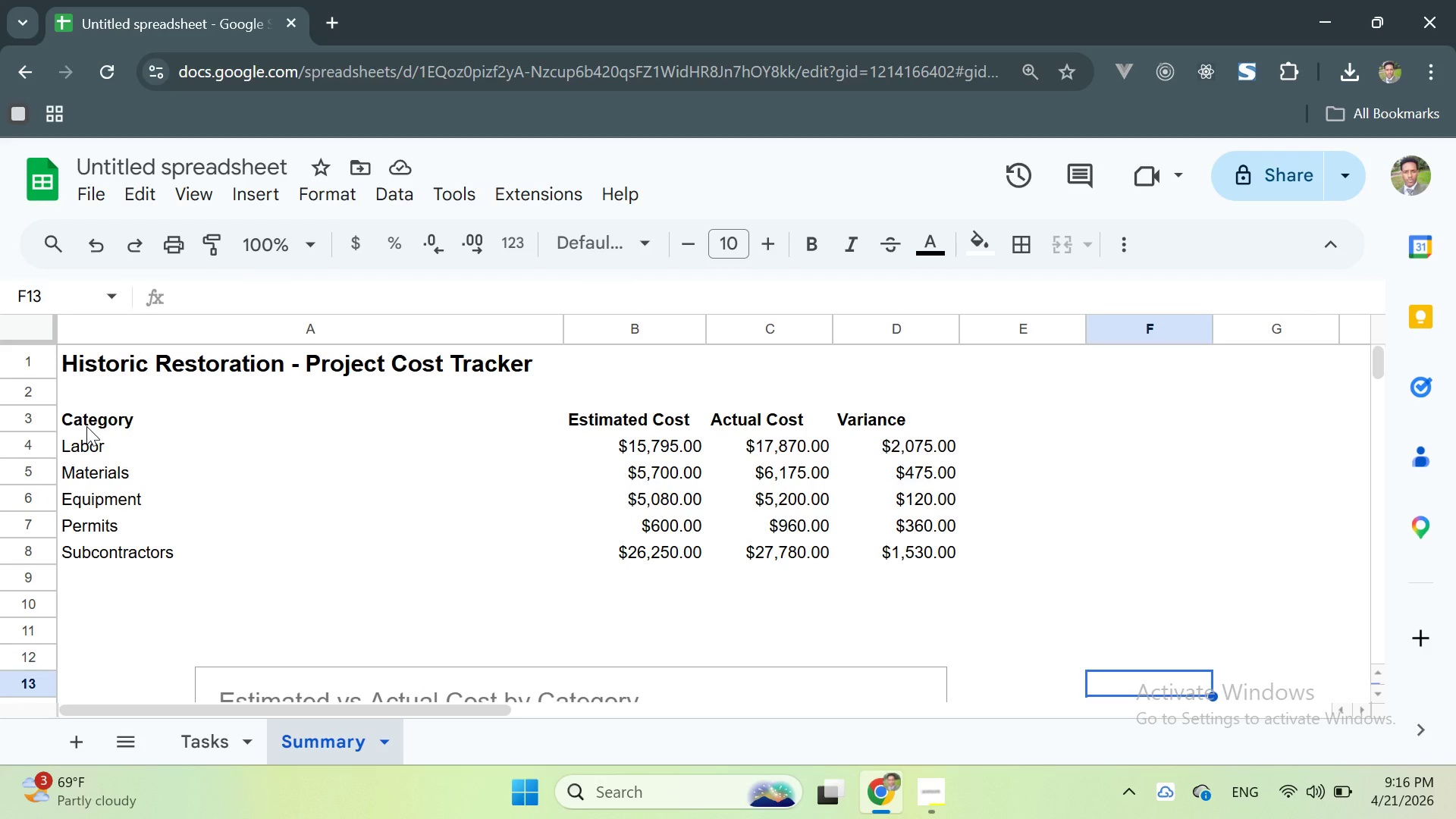 
wait(7.07)
 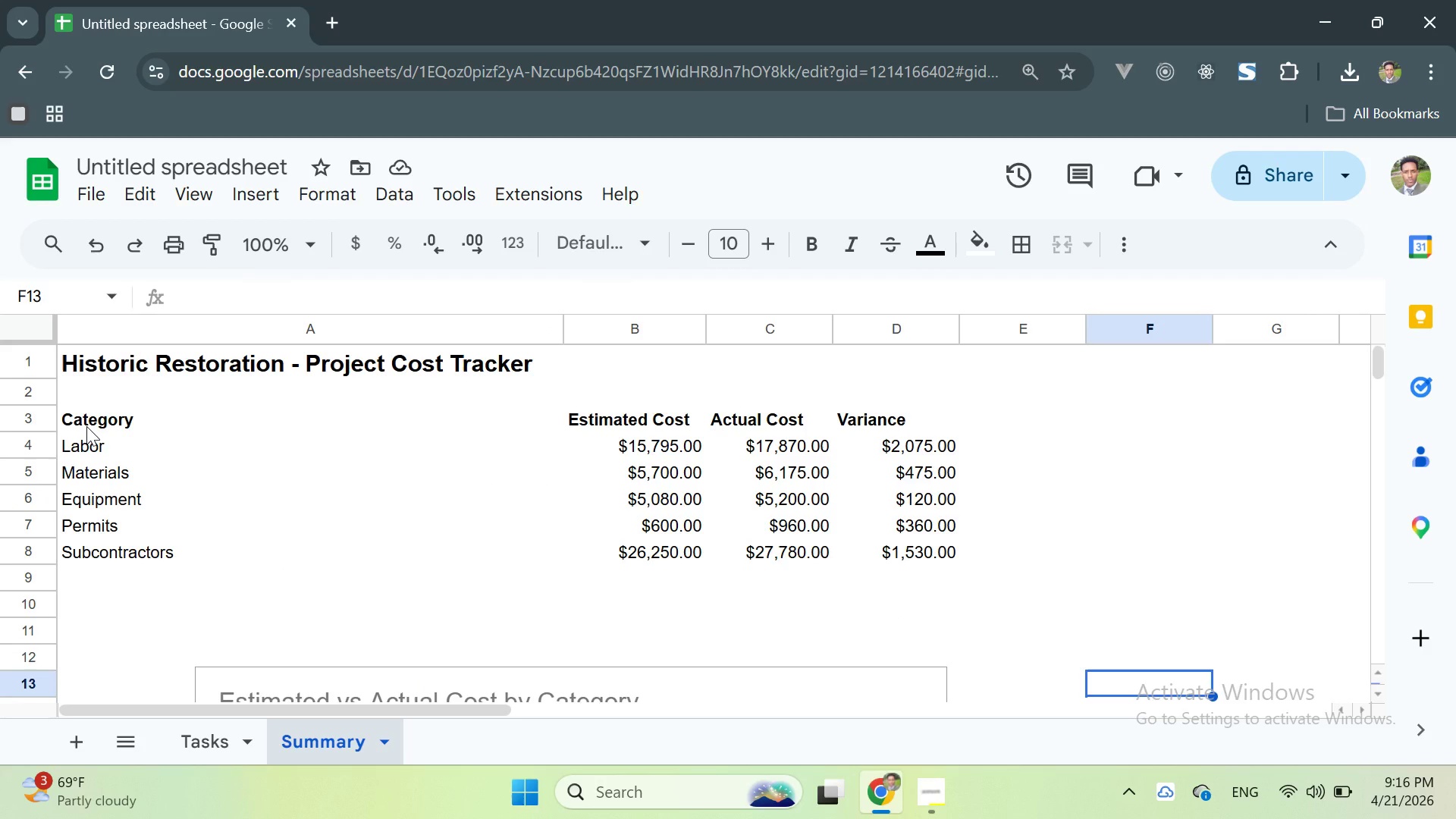 
double_click([124, 417])
 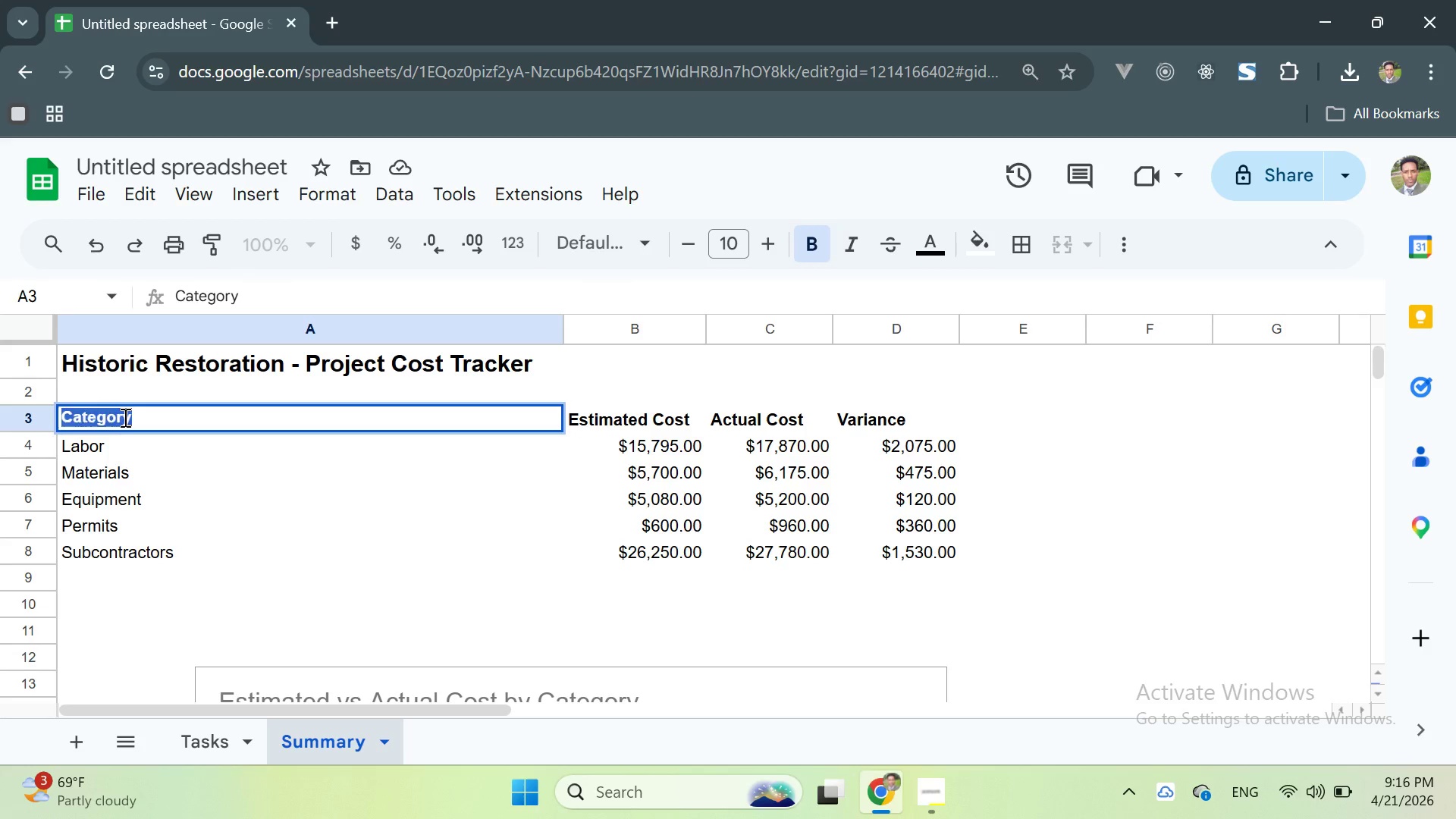 
triple_click([124, 417])
 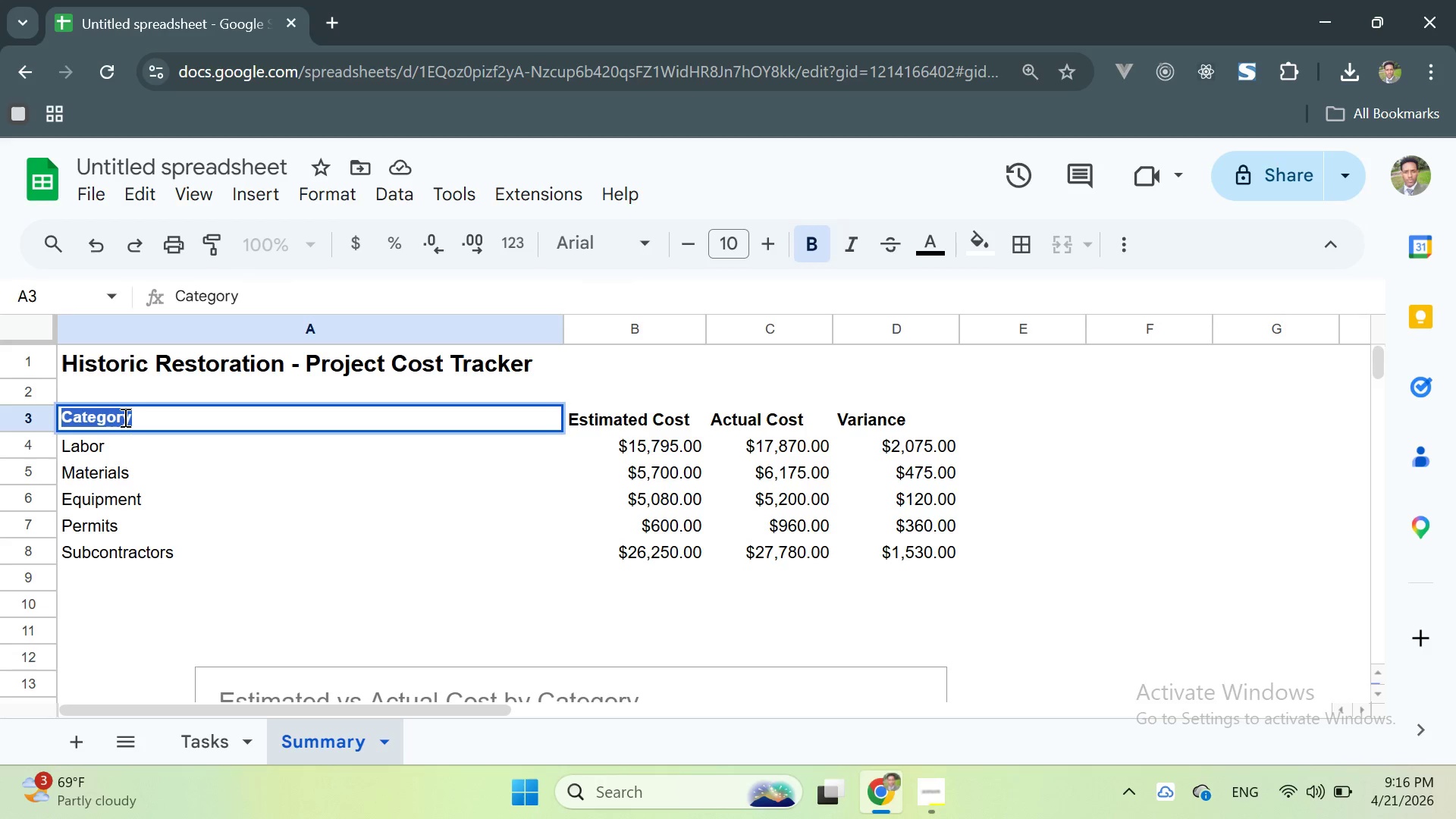 
triple_click([124, 417])
 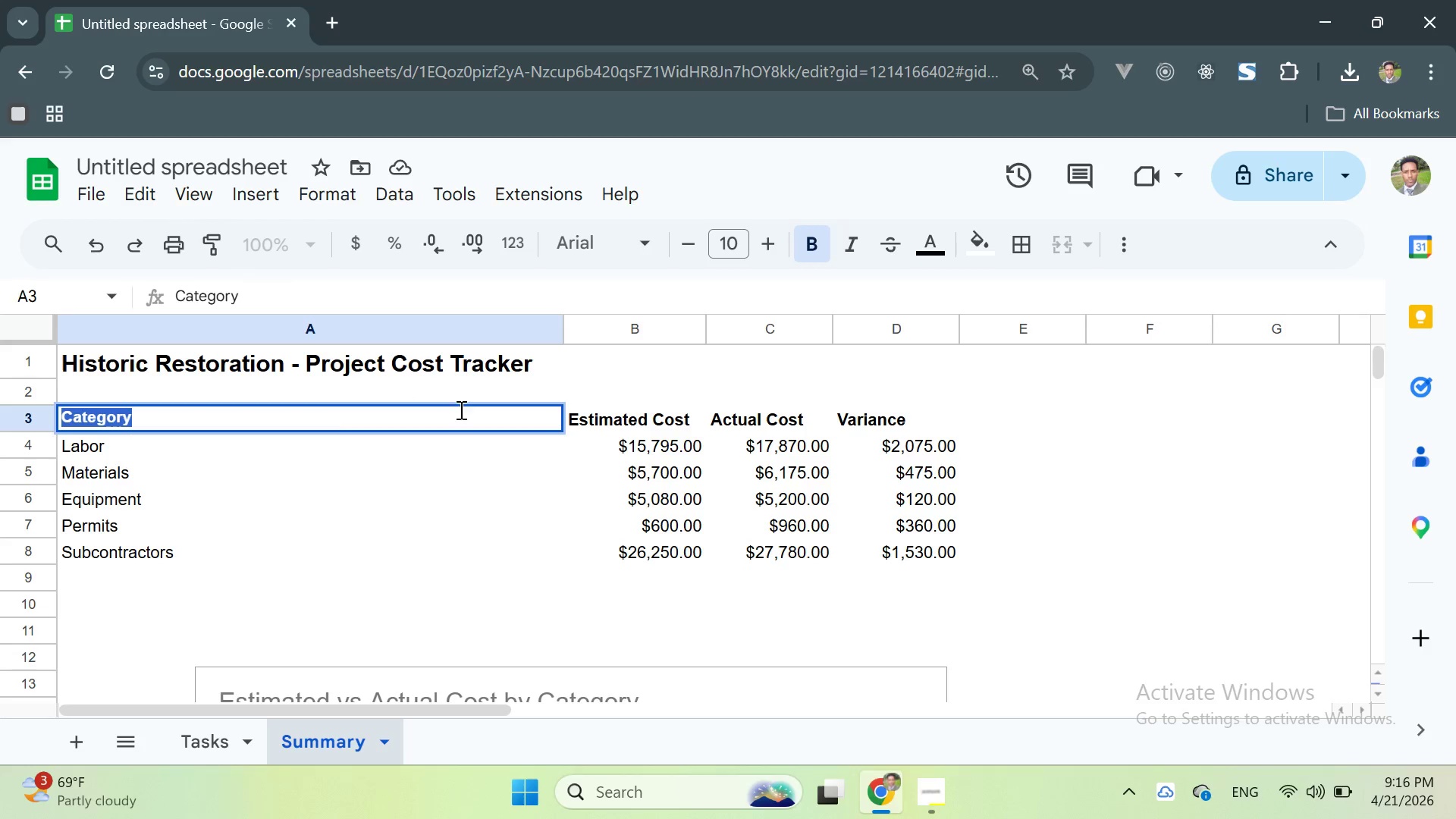 
left_click([453, 389])
 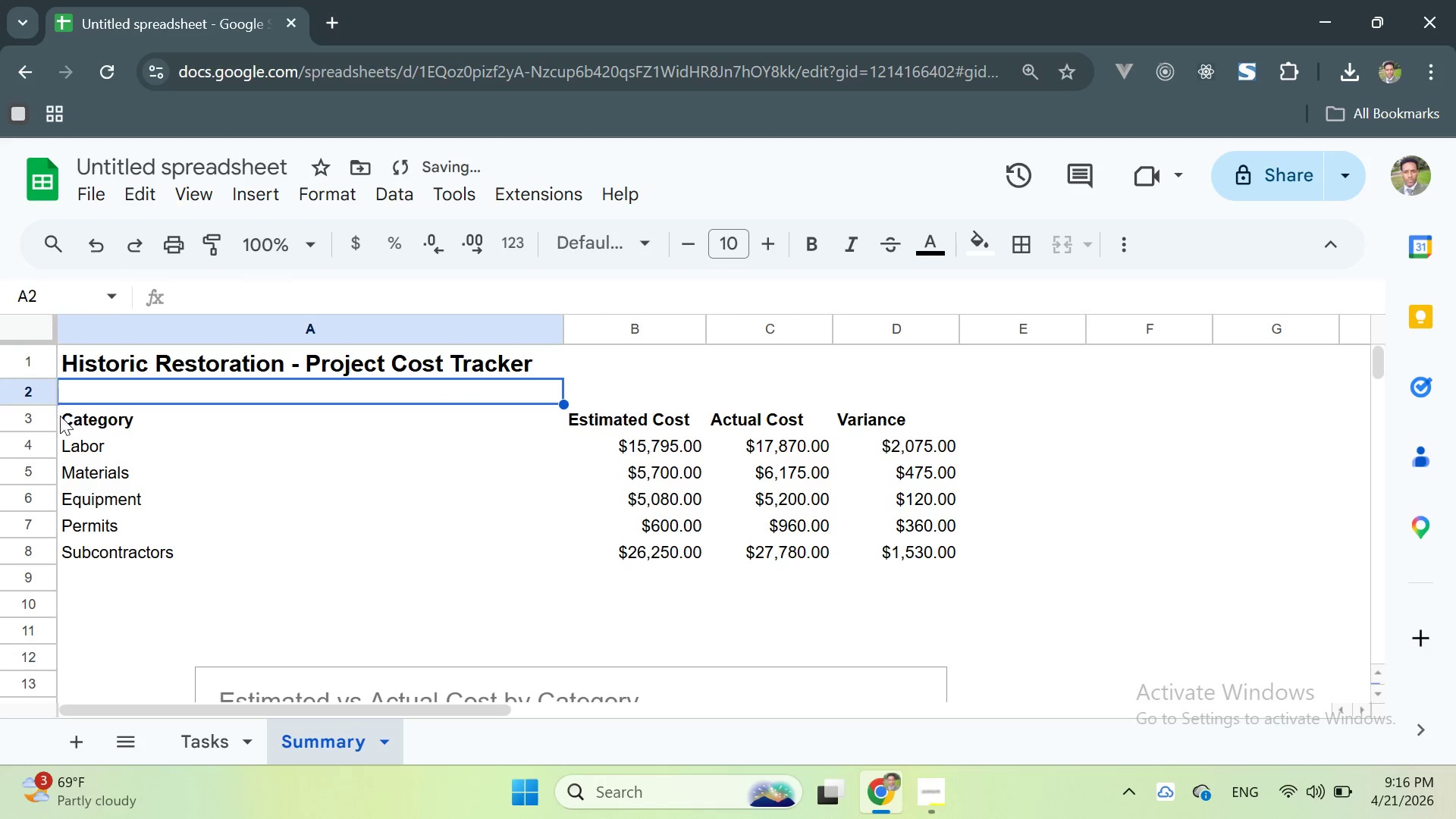 
left_click_drag(start_coordinate=[65, 417], to_coordinate=[890, 429])
 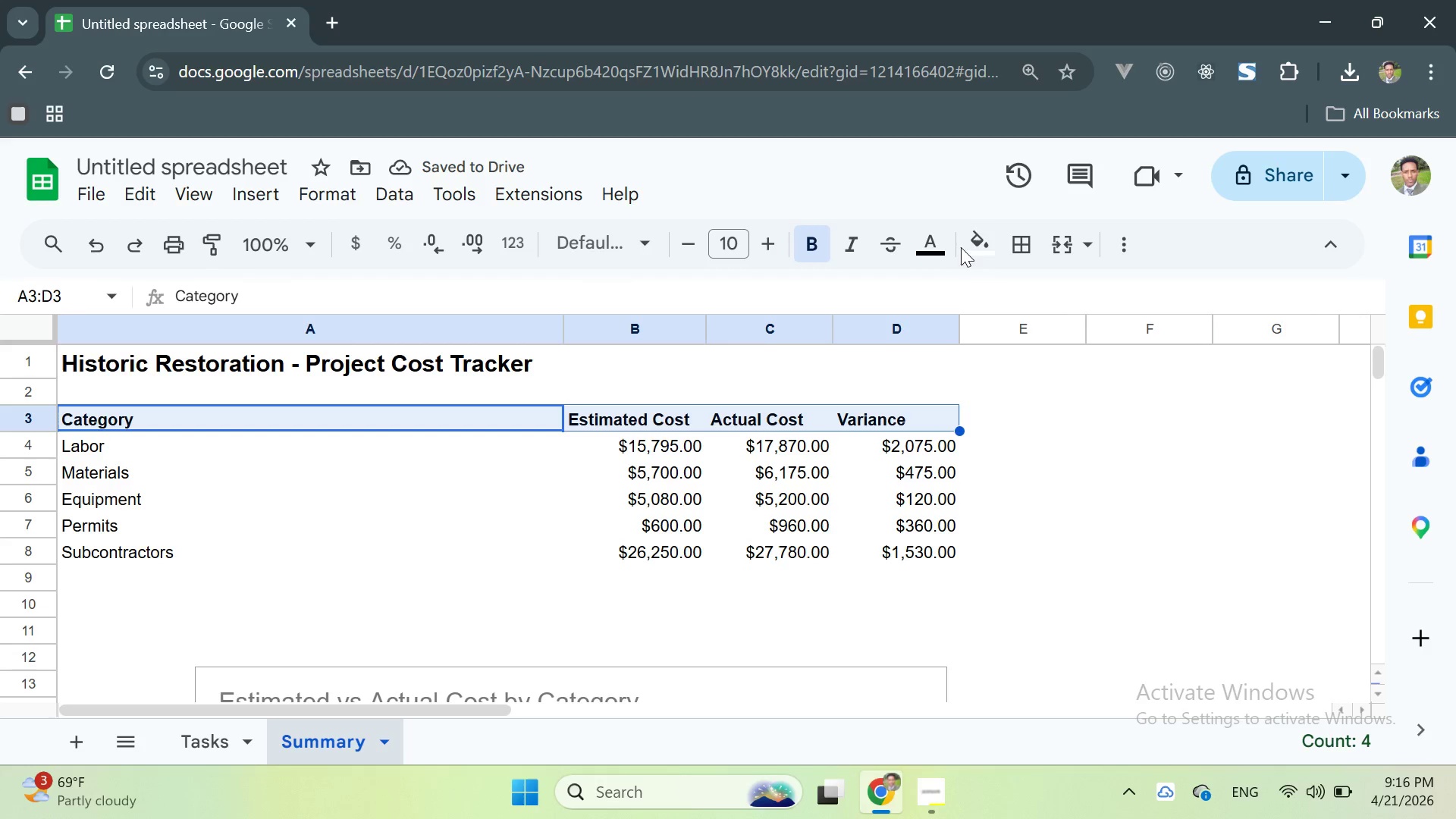 
scroll: coordinate [100, 421], scroll_direction: up, amount: 1.0
 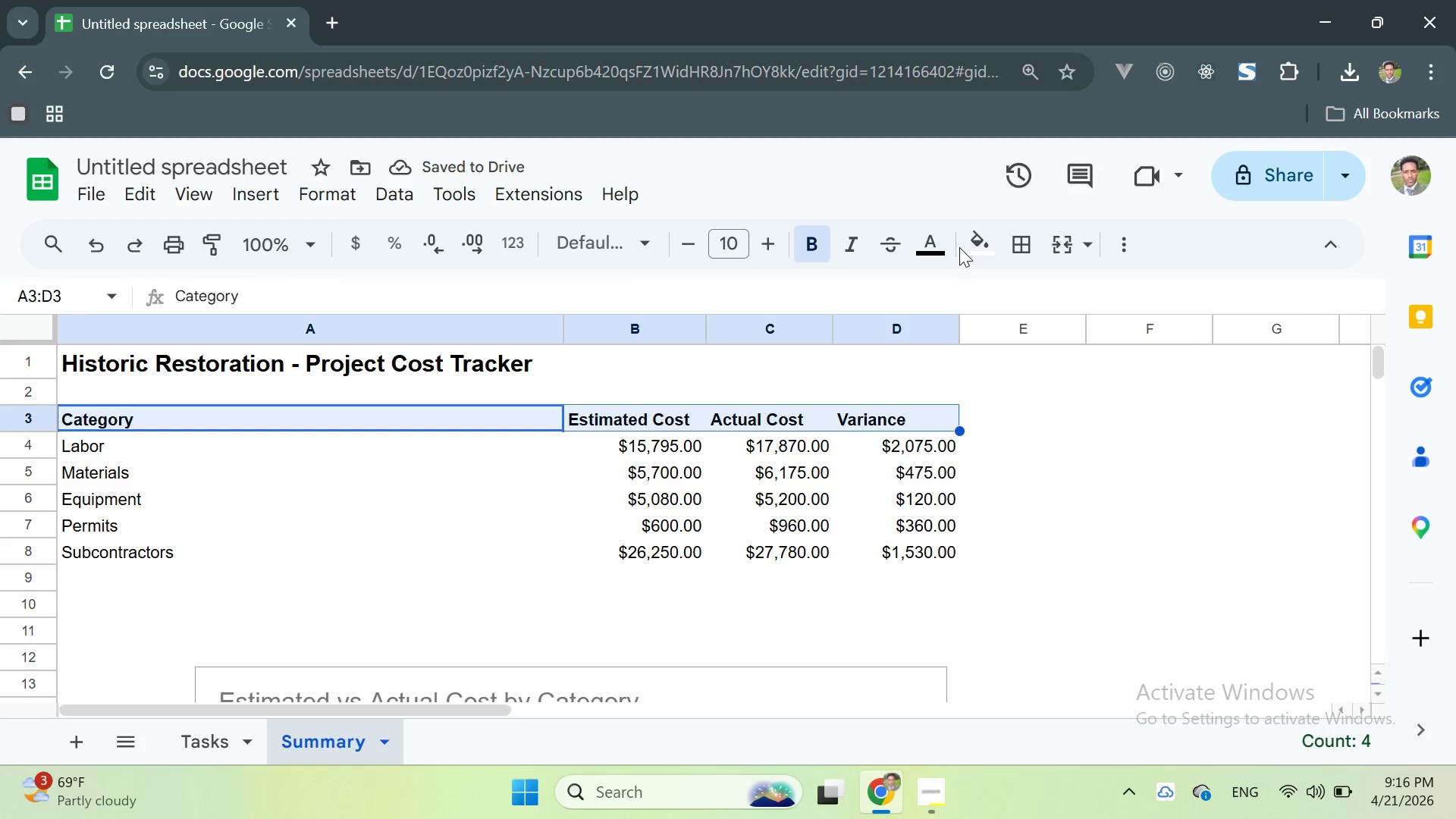 
left_click([978, 254])
 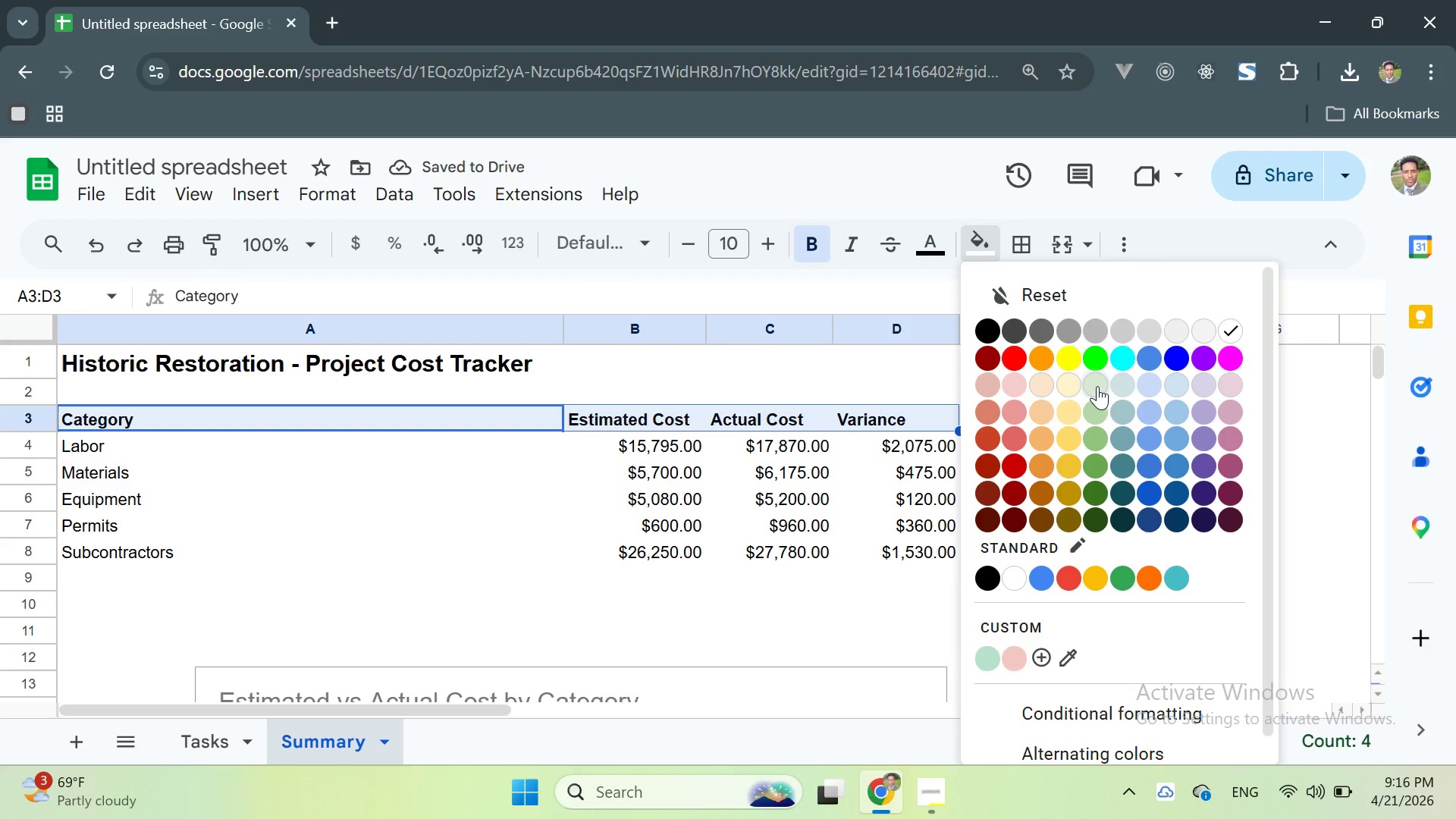 
left_click([1097, 386])
 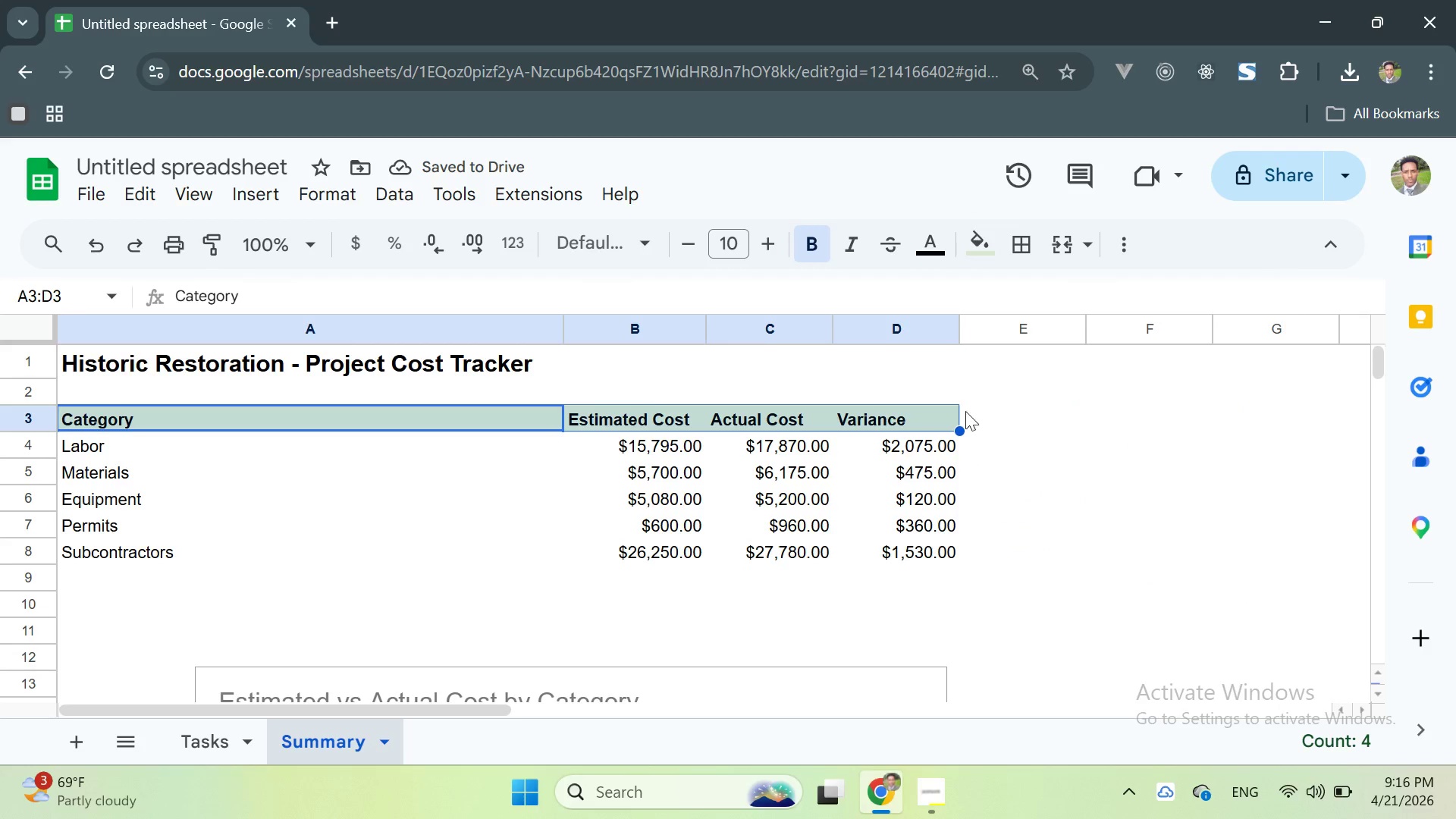 
wait(5.94)
 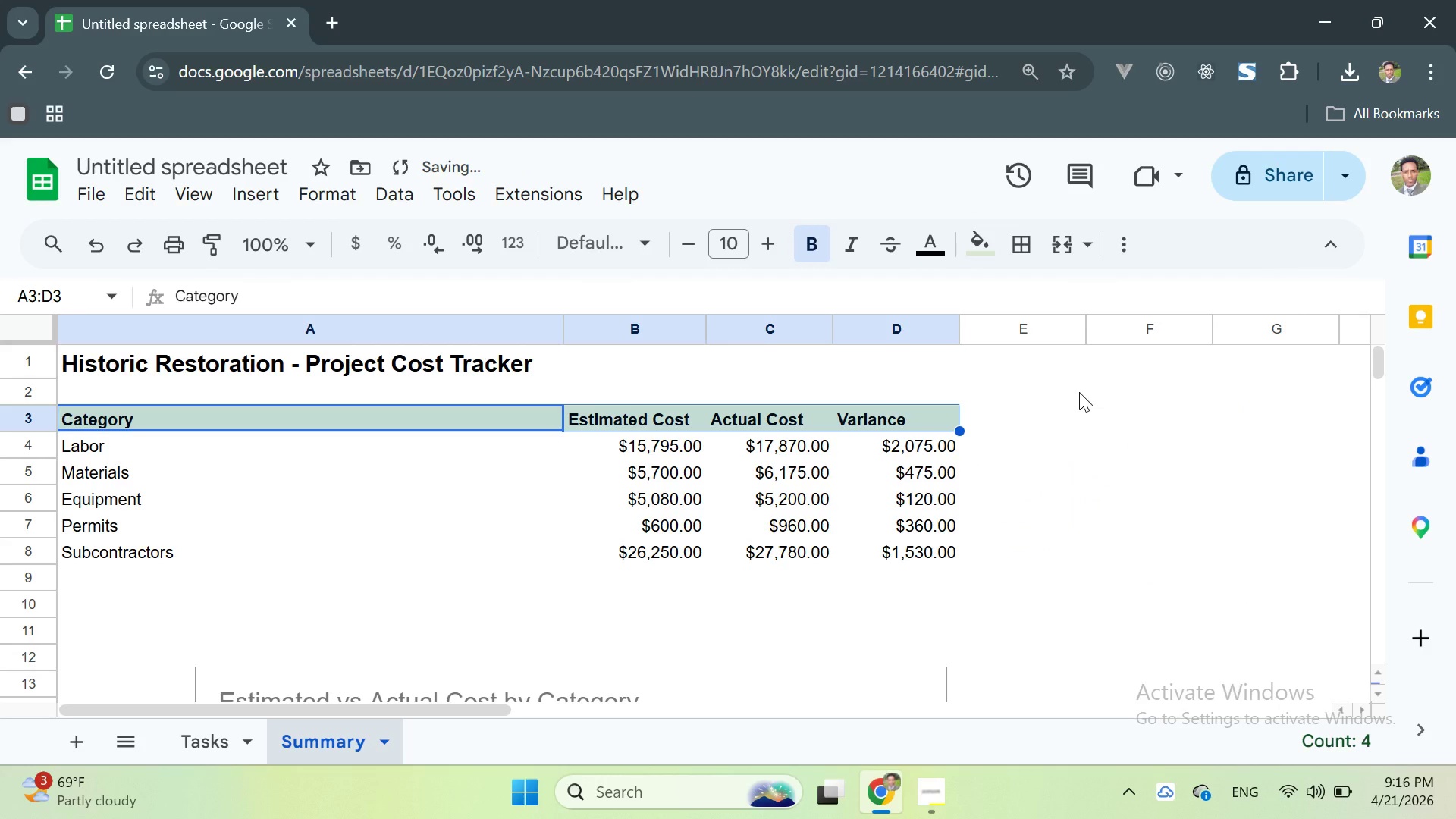 
left_click([177, 184])
 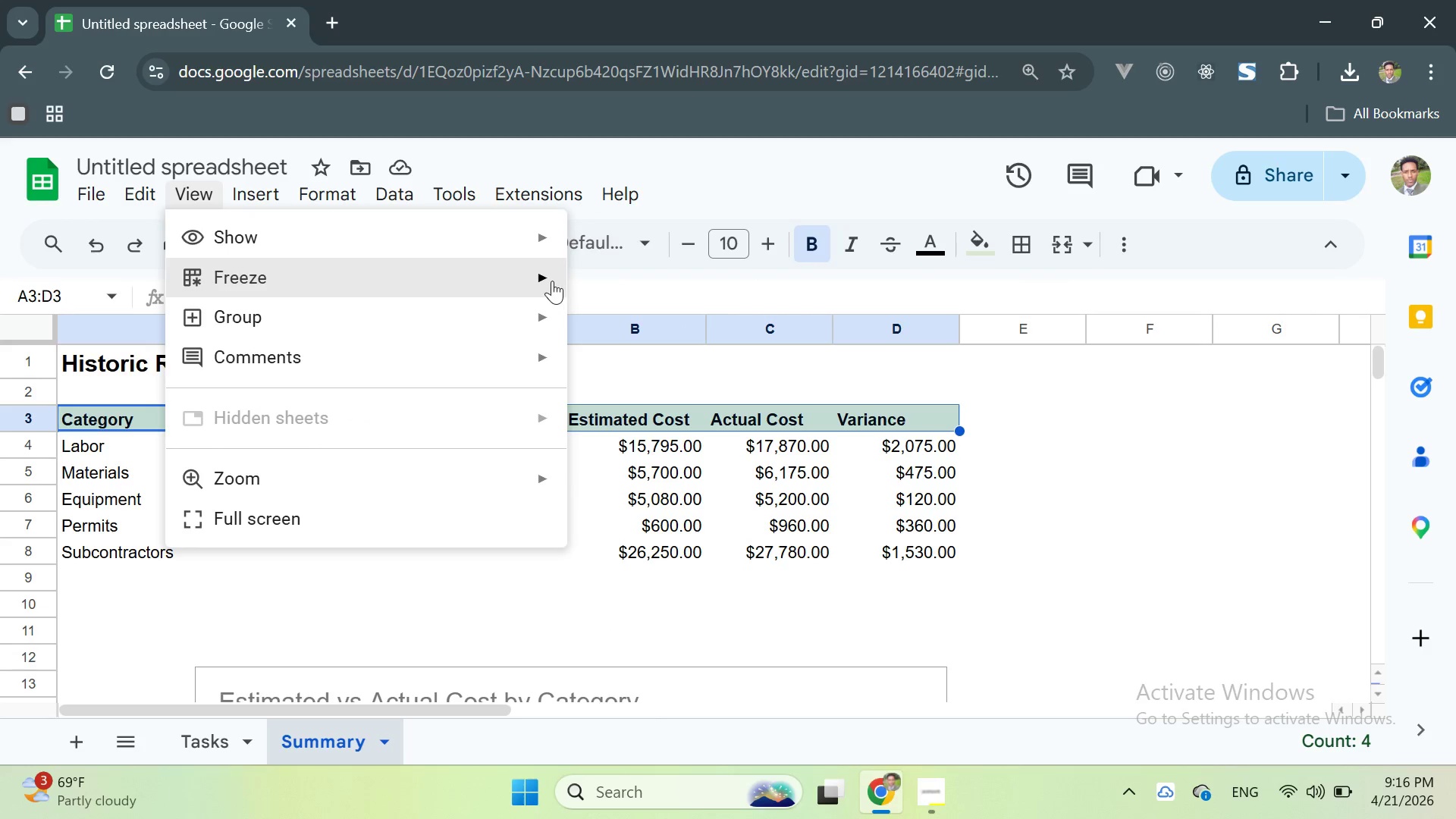 
left_click([623, 328])
 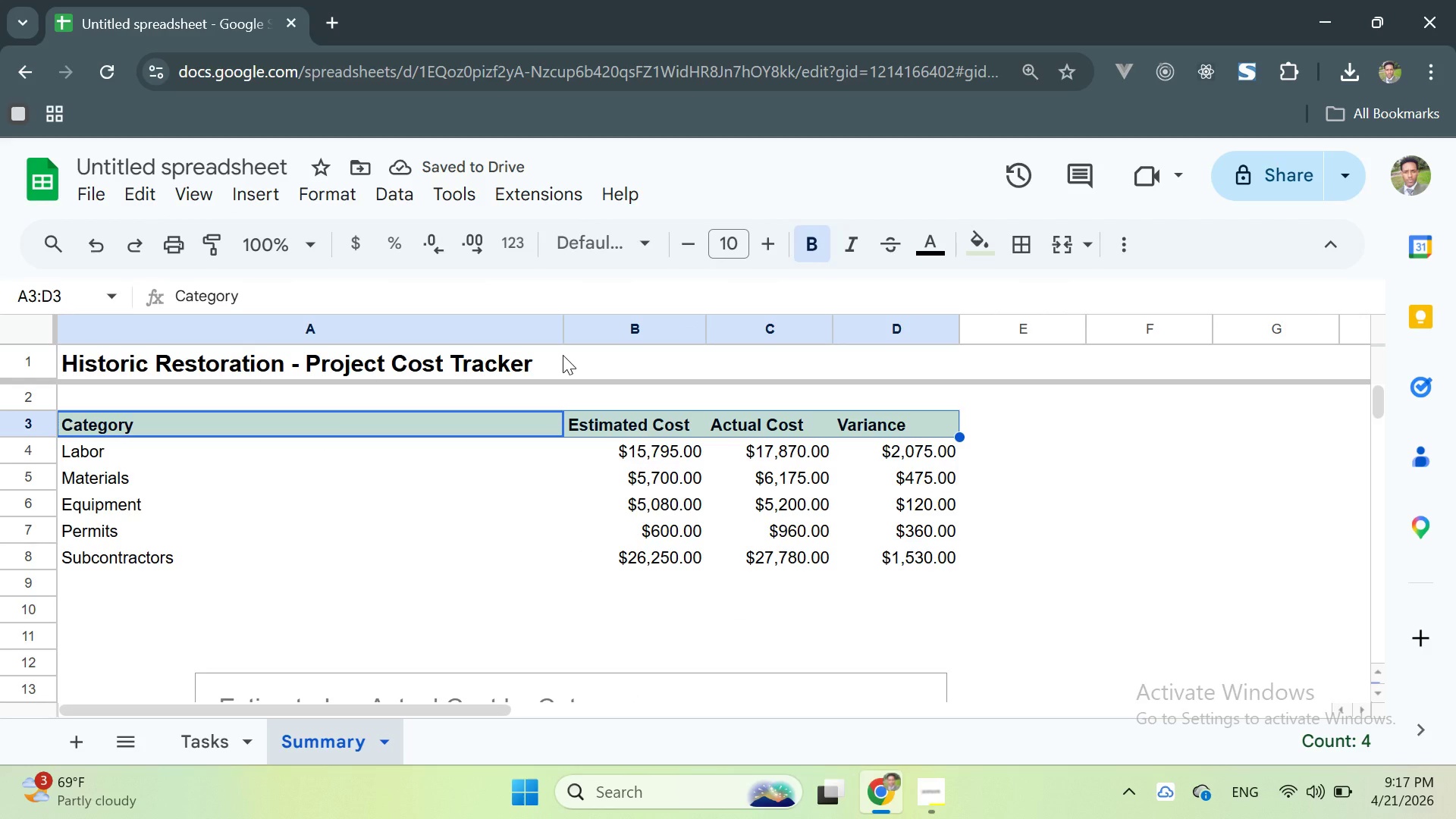 
wait(6.3)
 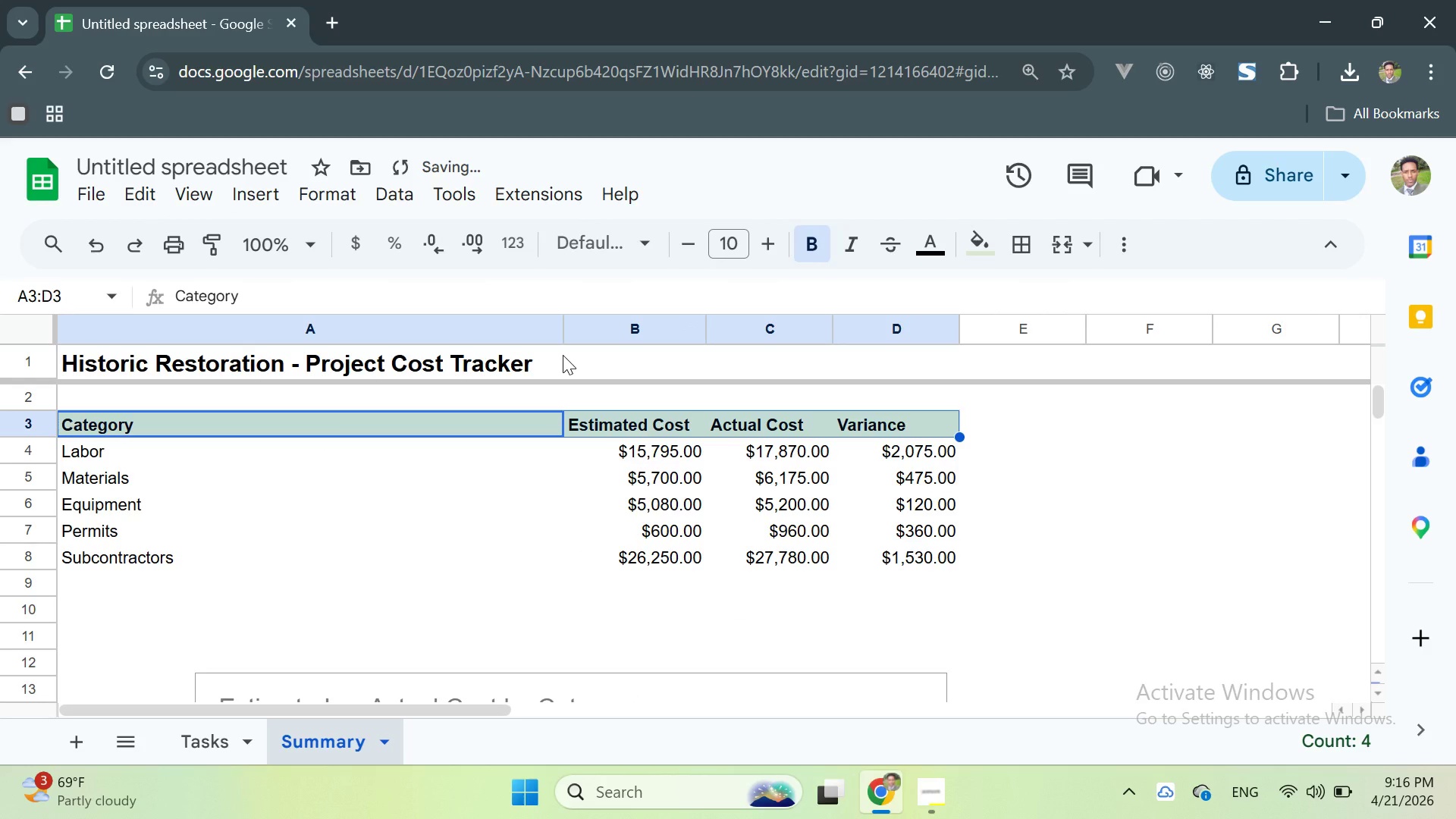 
scroll: coordinate [500, 570], scroll_direction: down, amount: 1.0
 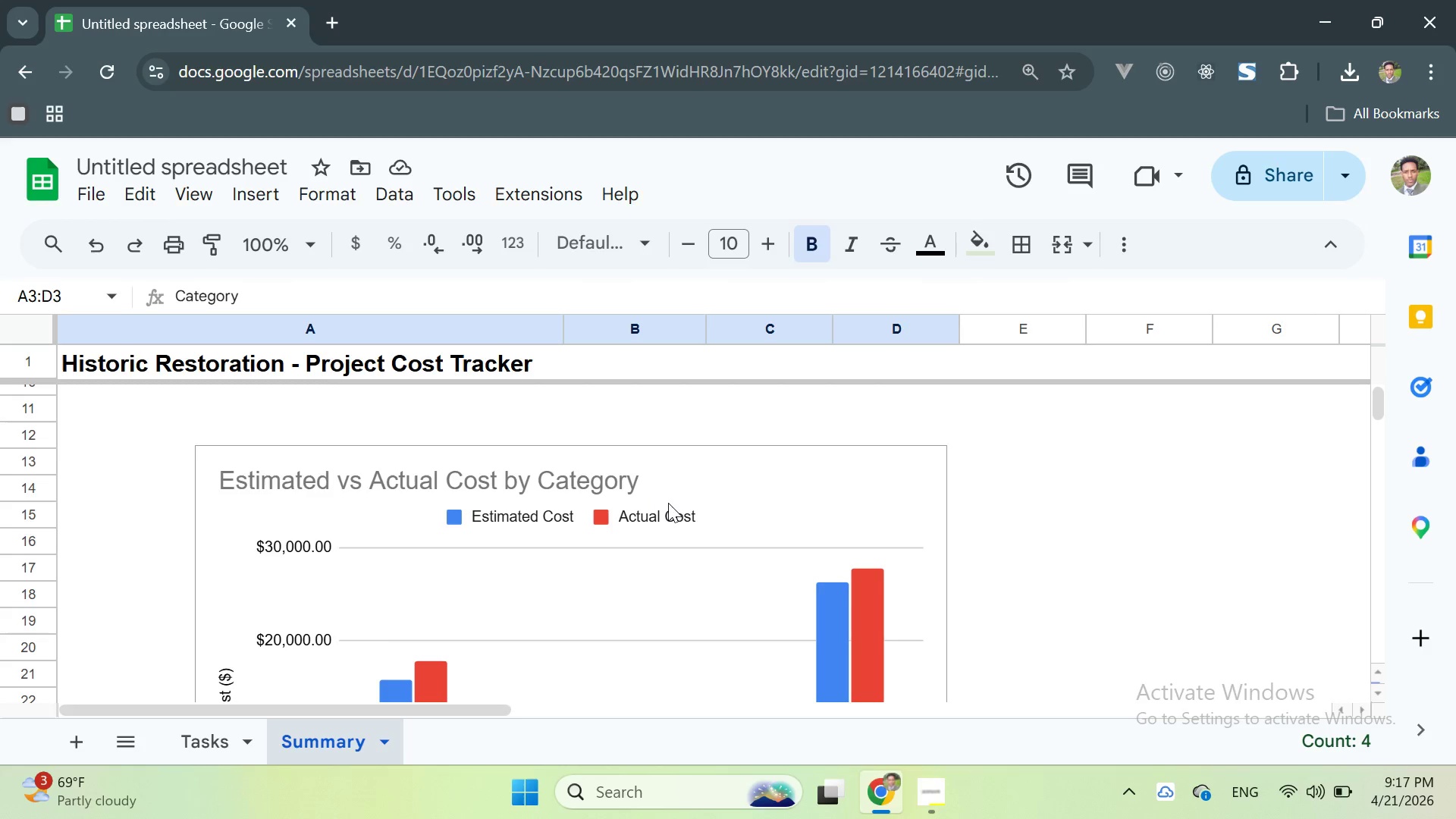 
left_click([672, 503])
 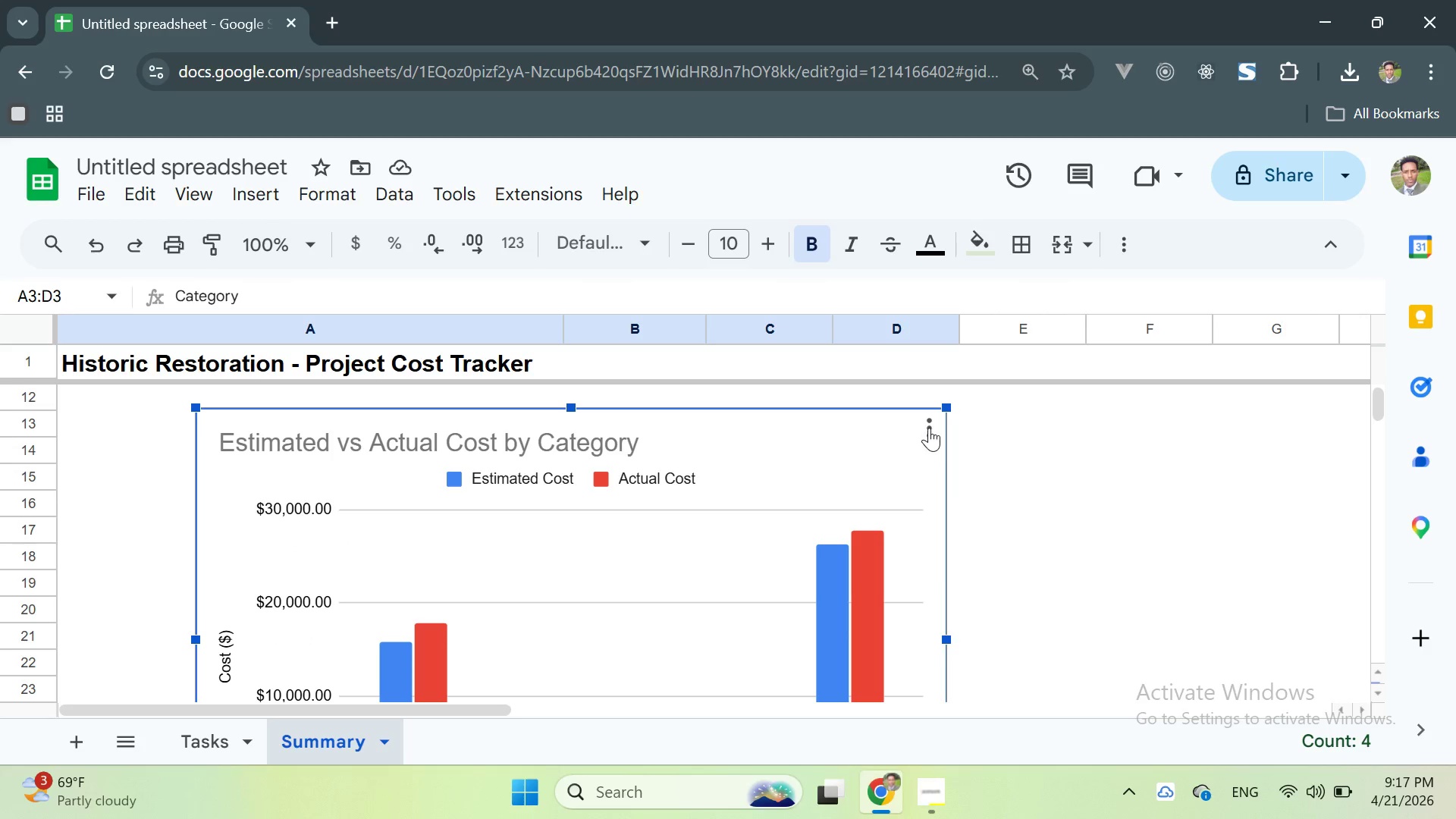 
left_click([929, 428])
 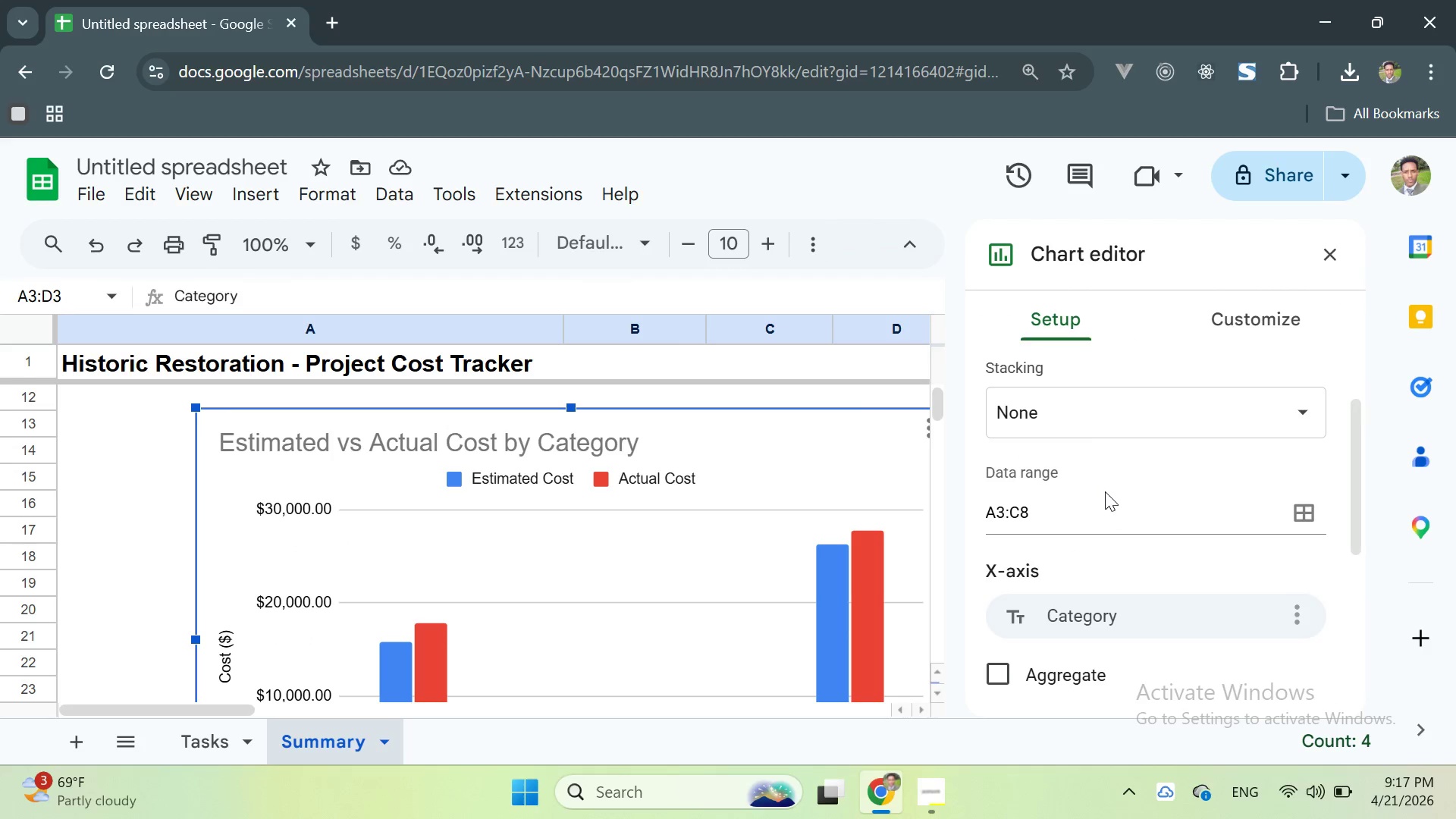 
scroll: coordinate [1162, 515], scroll_direction: down, amount: 4.0
 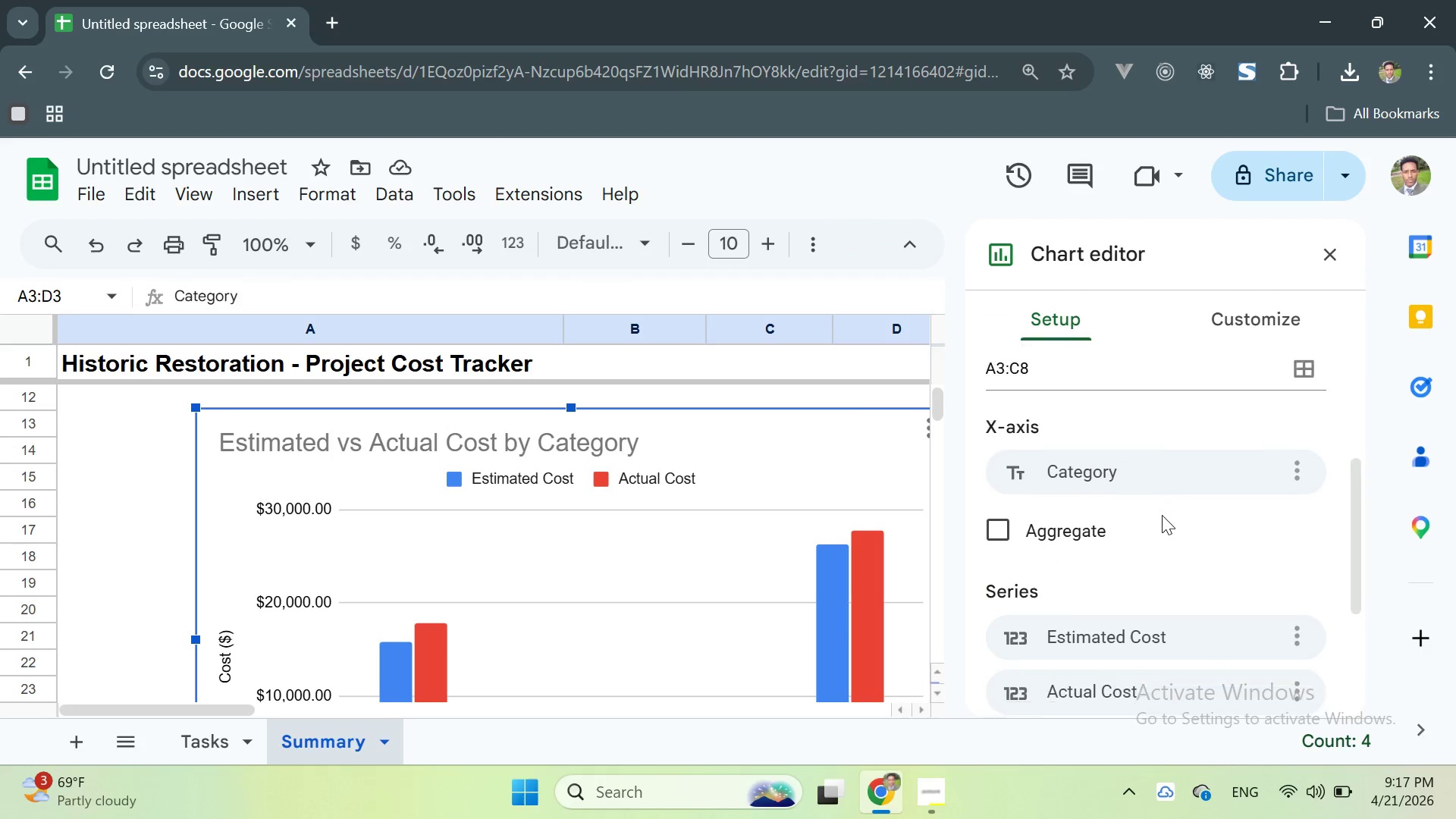 
scroll: coordinate [1155, 530], scroll_direction: up, amount: 1.0
 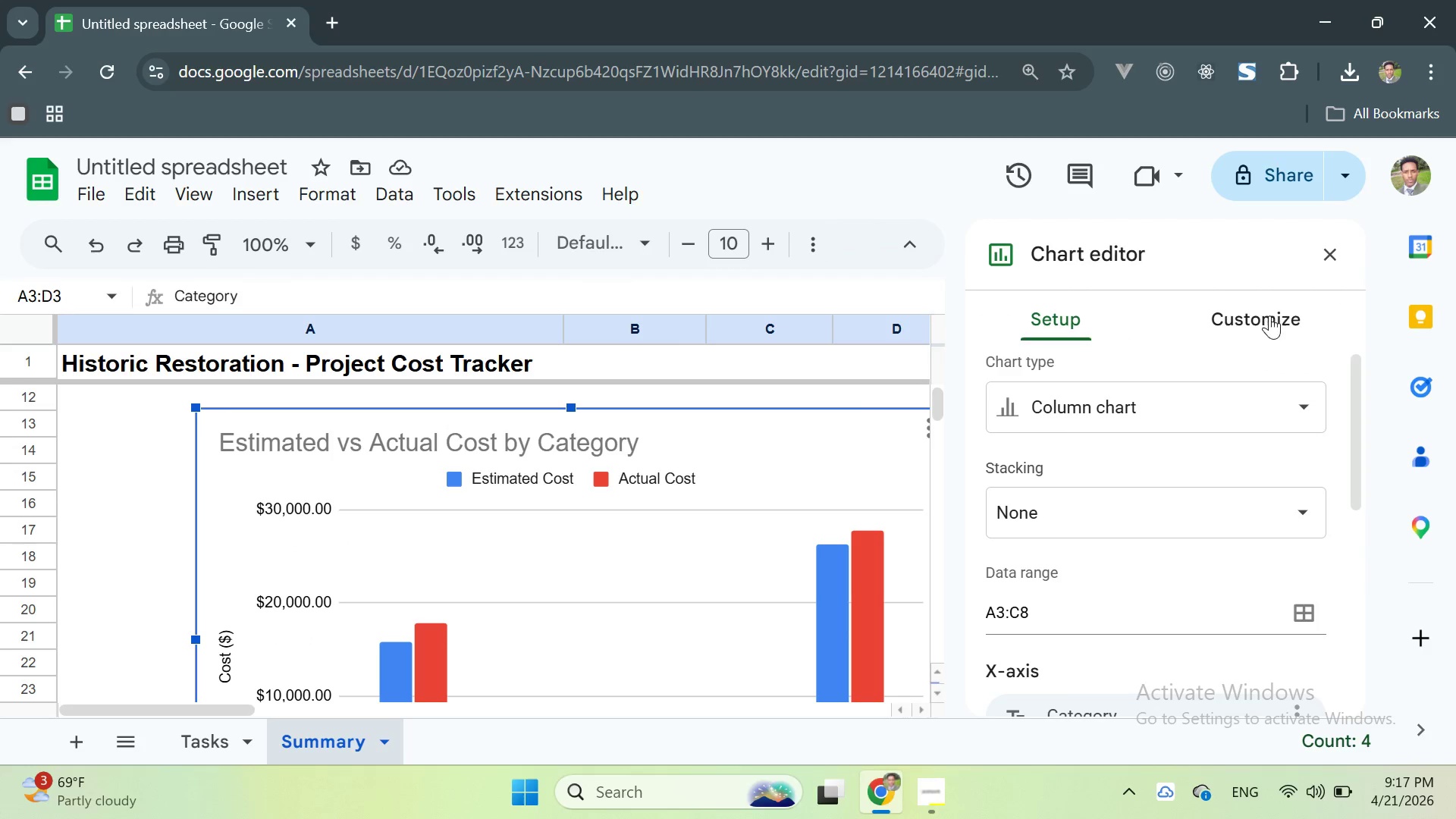 
double_click([1269, 321])
 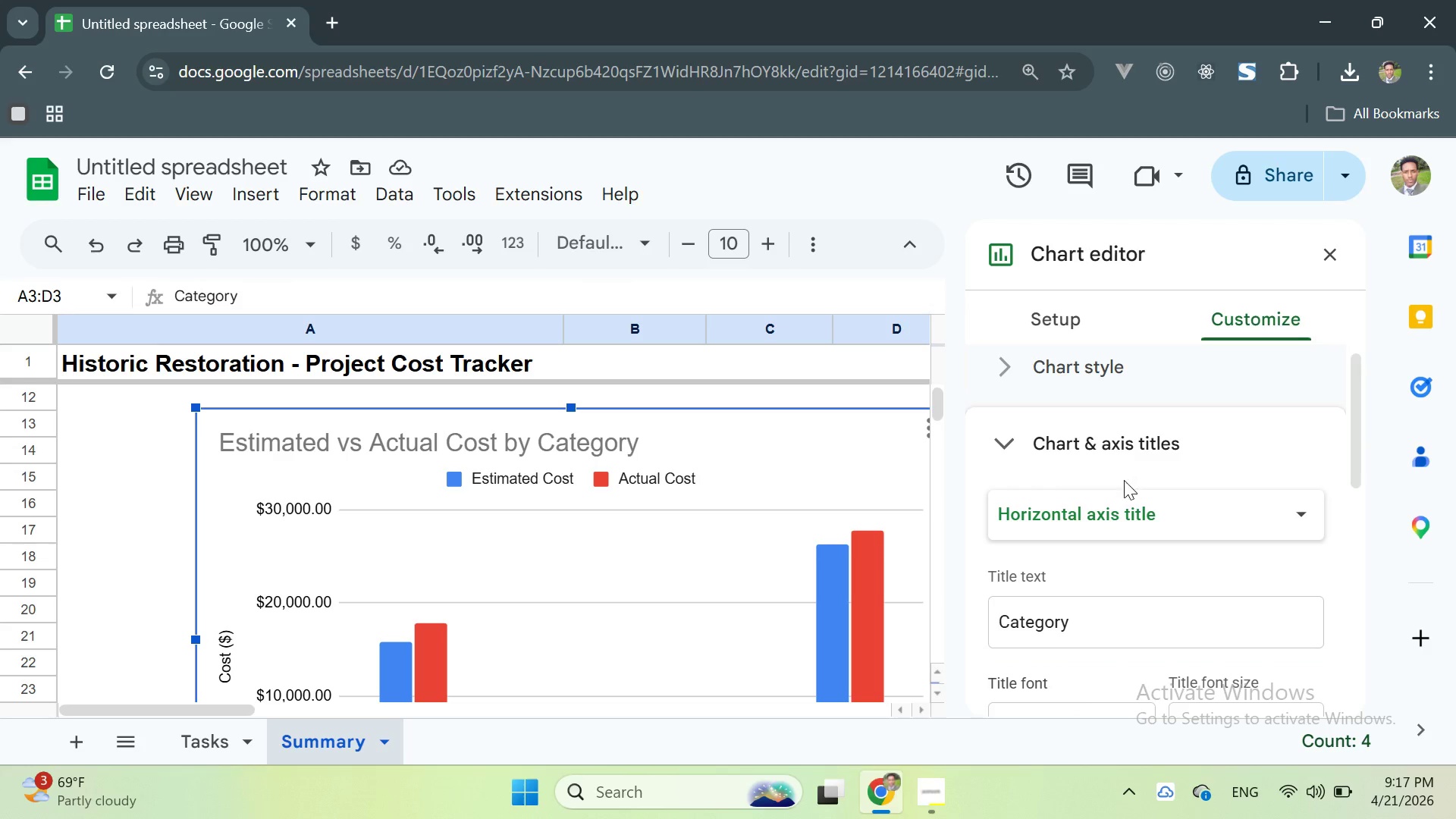 
scroll: coordinate [1132, 528], scroll_direction: down, amount: 1.0
 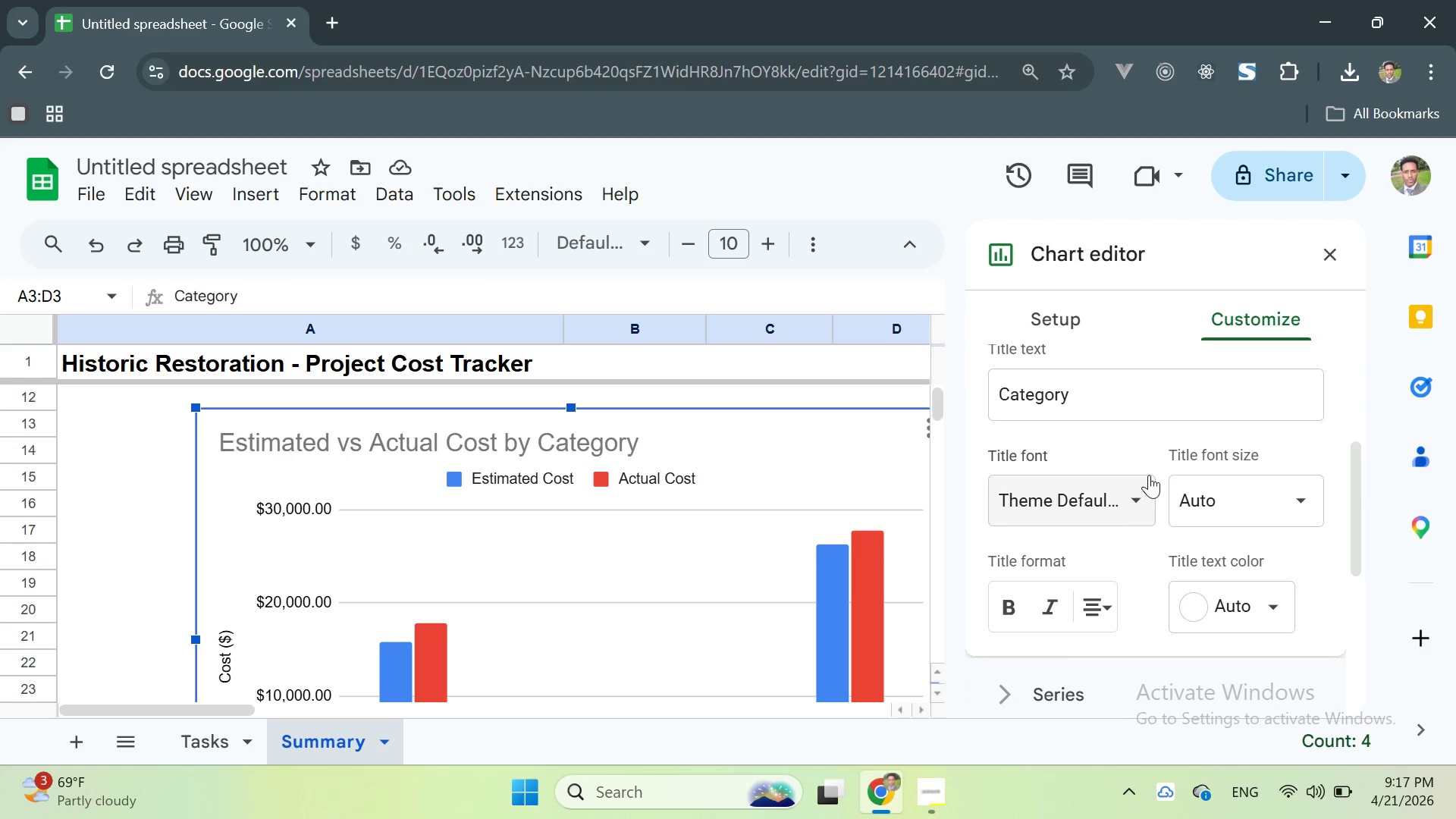 
scroll: coordinate [1149, 475], scroll_direction: up, amount: 2.0
 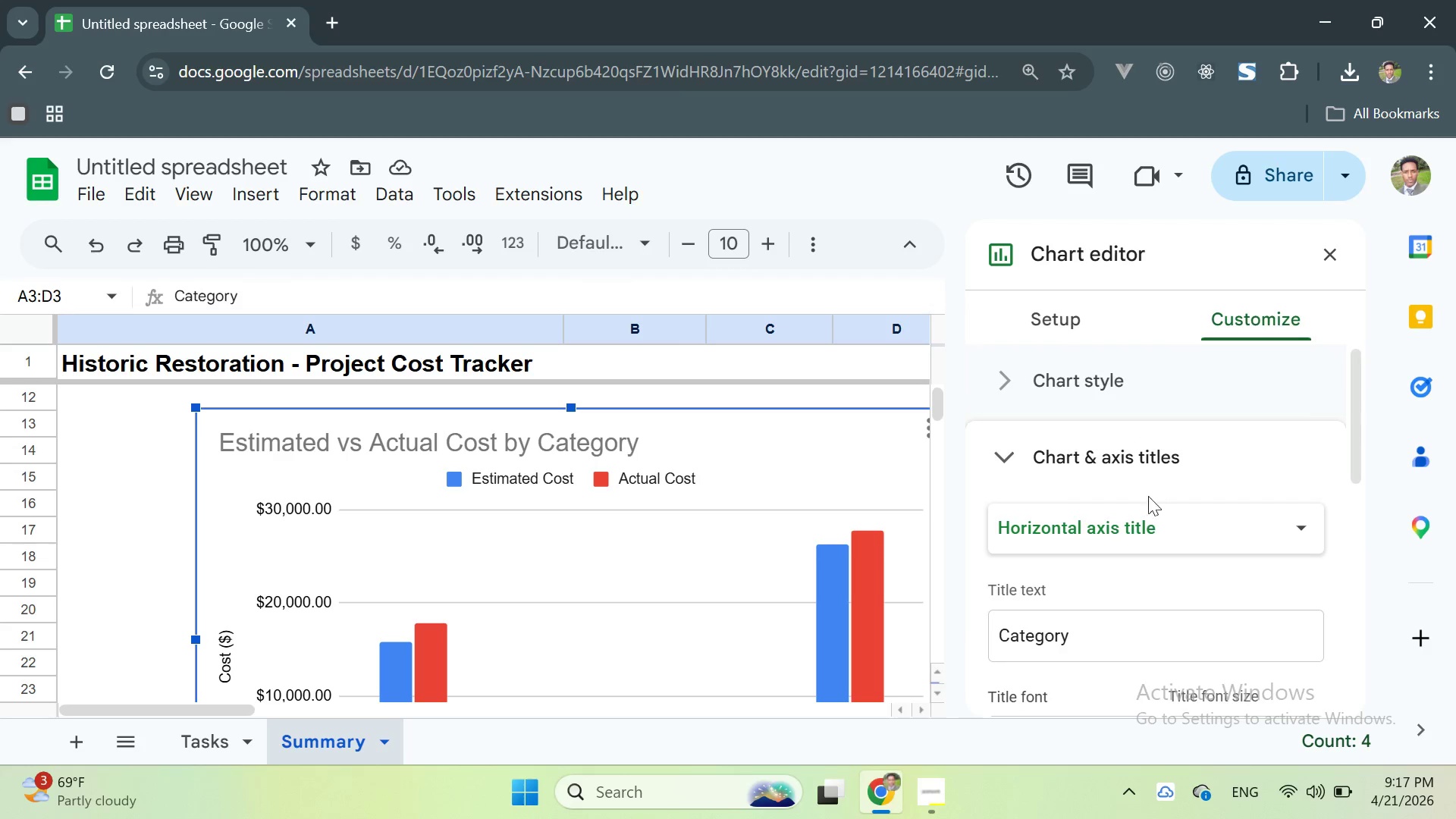 
left_click([1134, 522])
 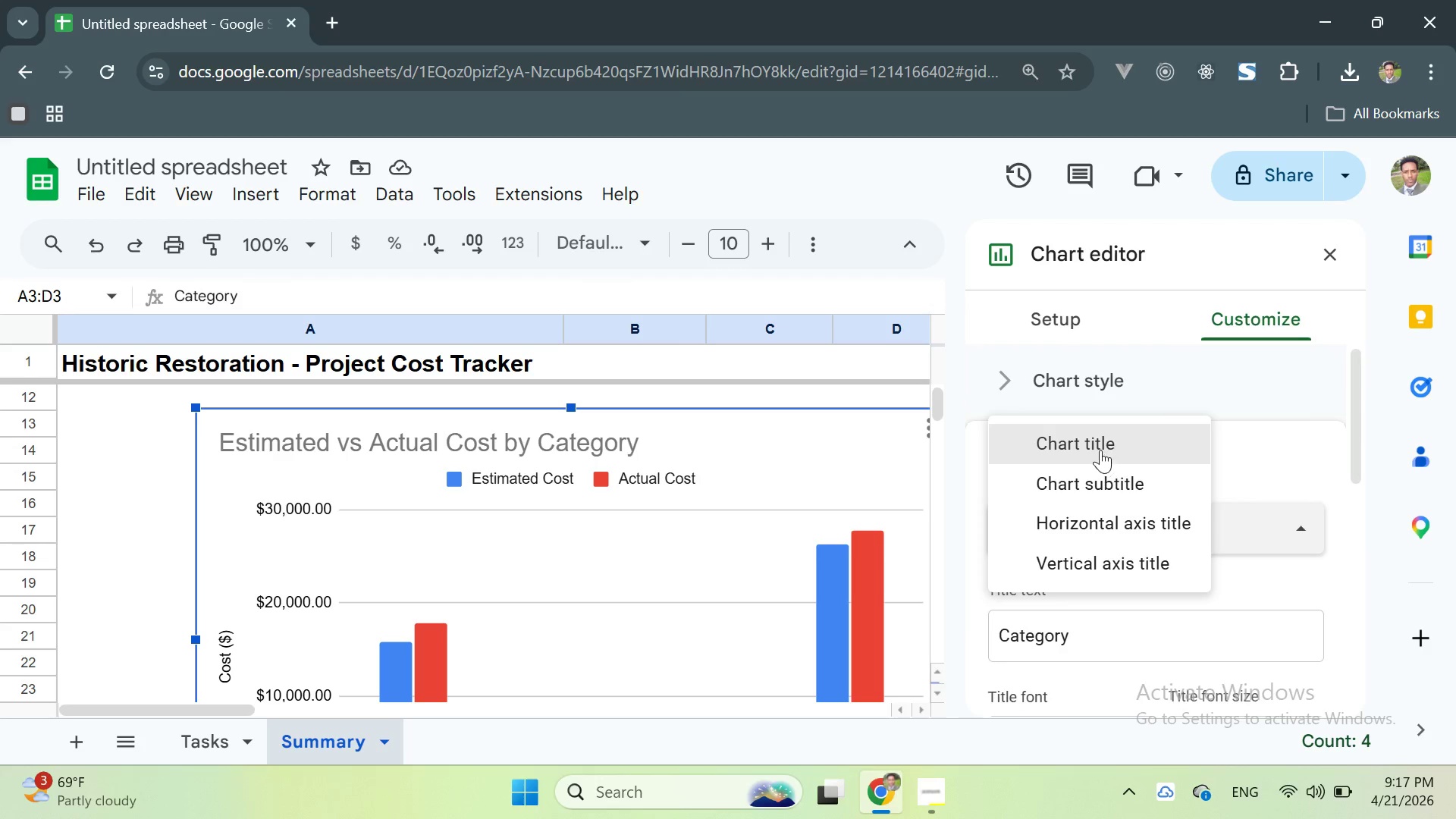 
left_click([1100, 449])
 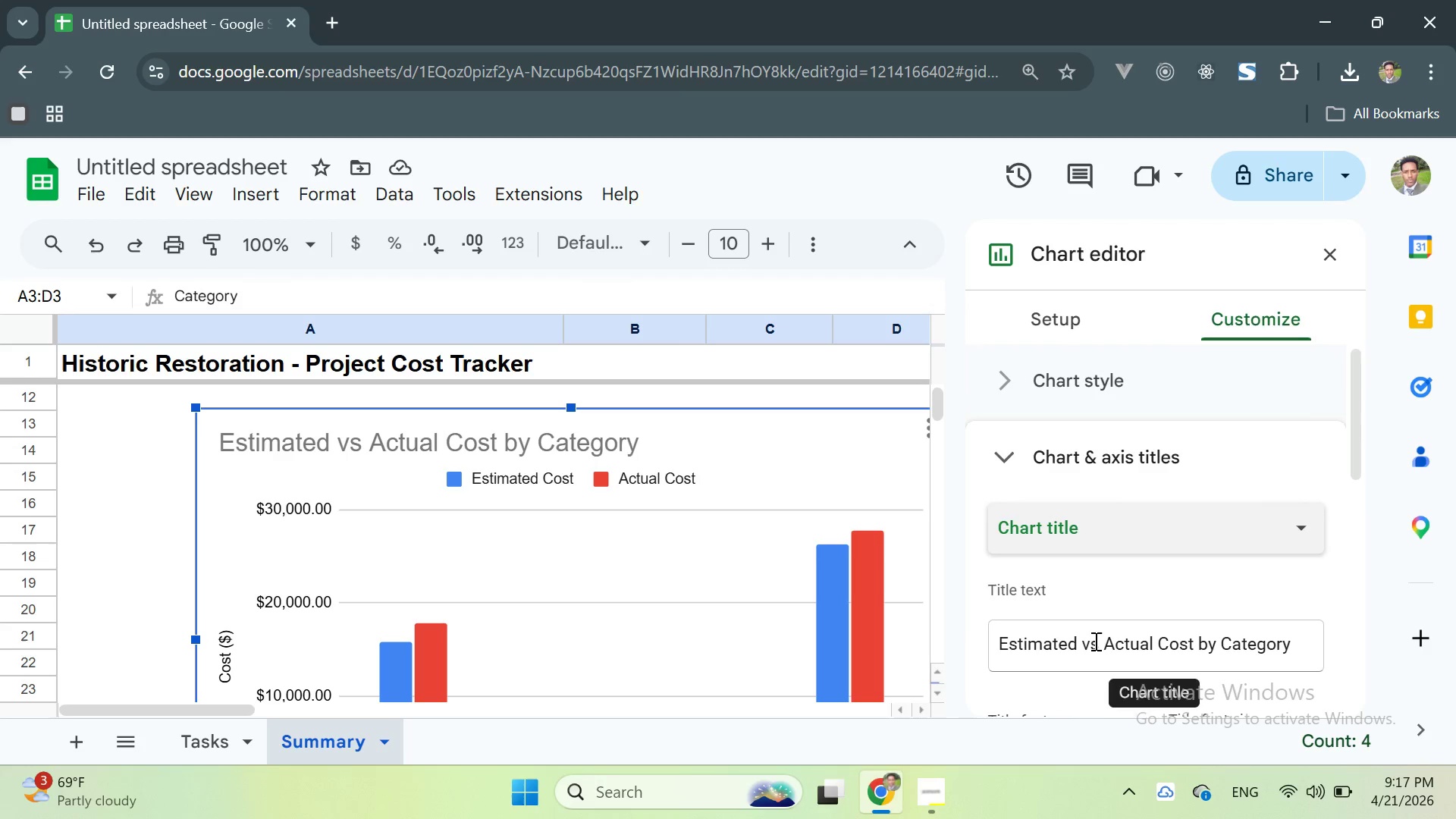 
double_click([1094, 641])
 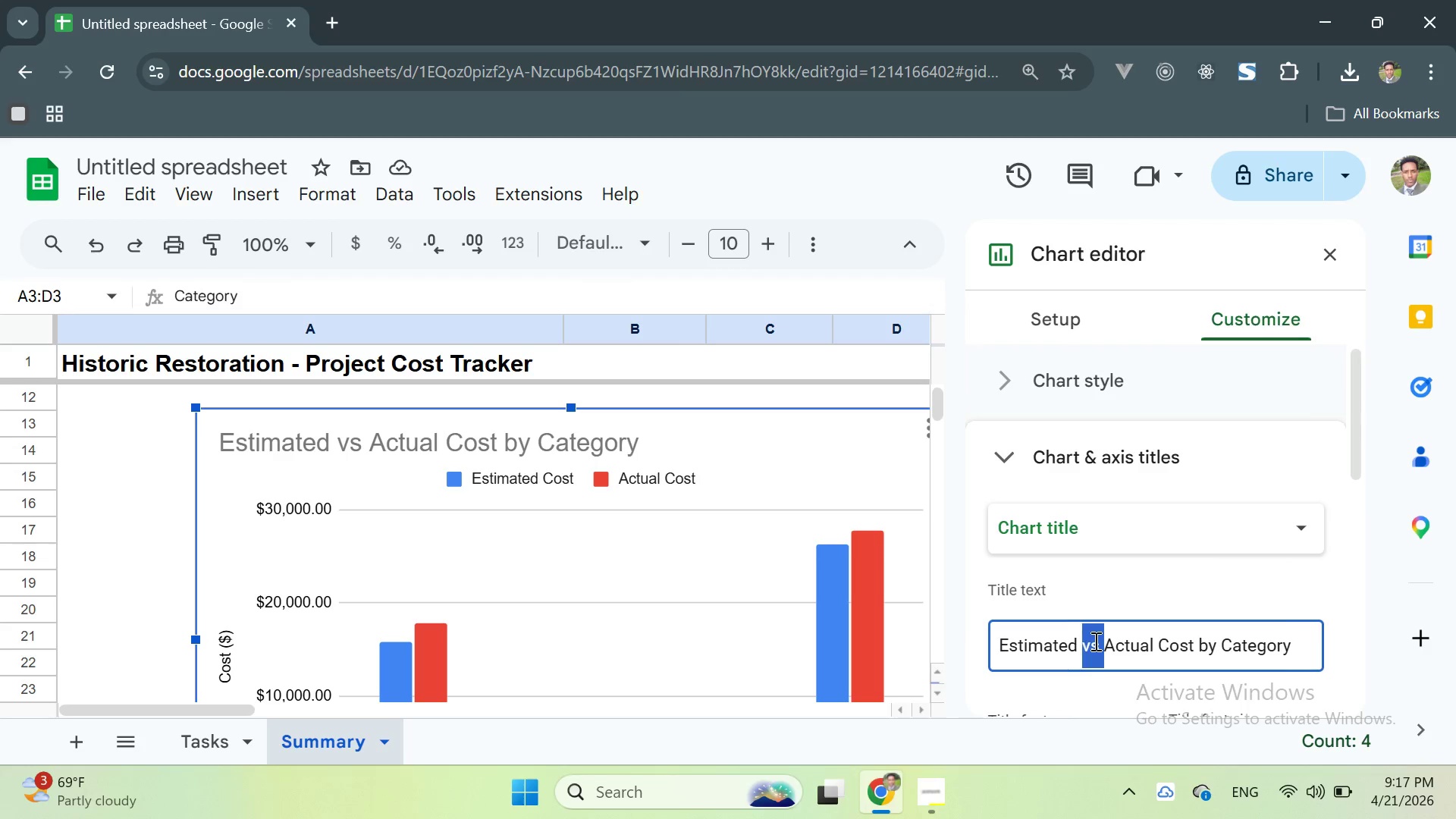 
triple_click([1094, 641])
 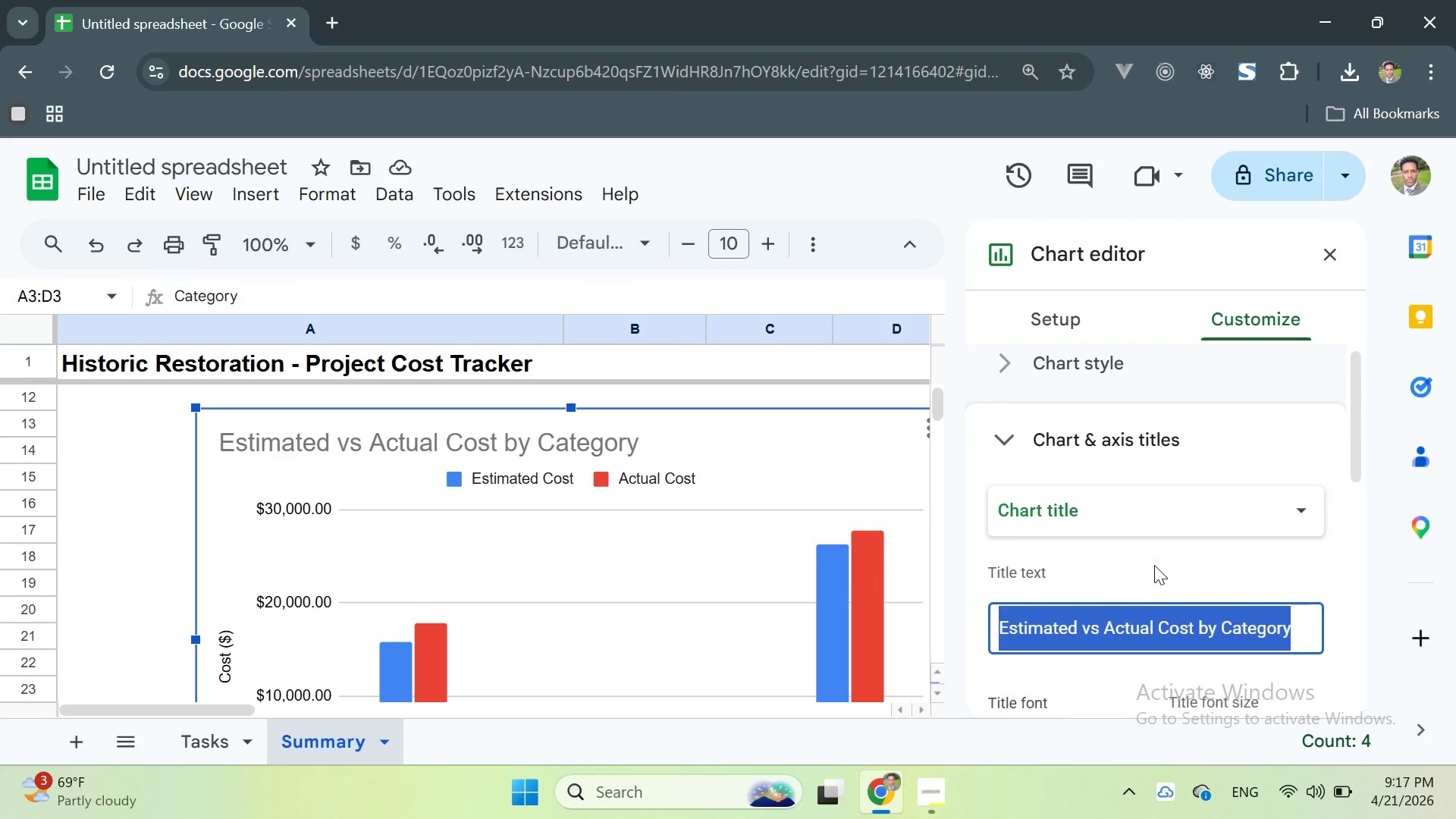 
scroll: coordinate [1154, 565], scroll_direction: none, amount: 0.0
 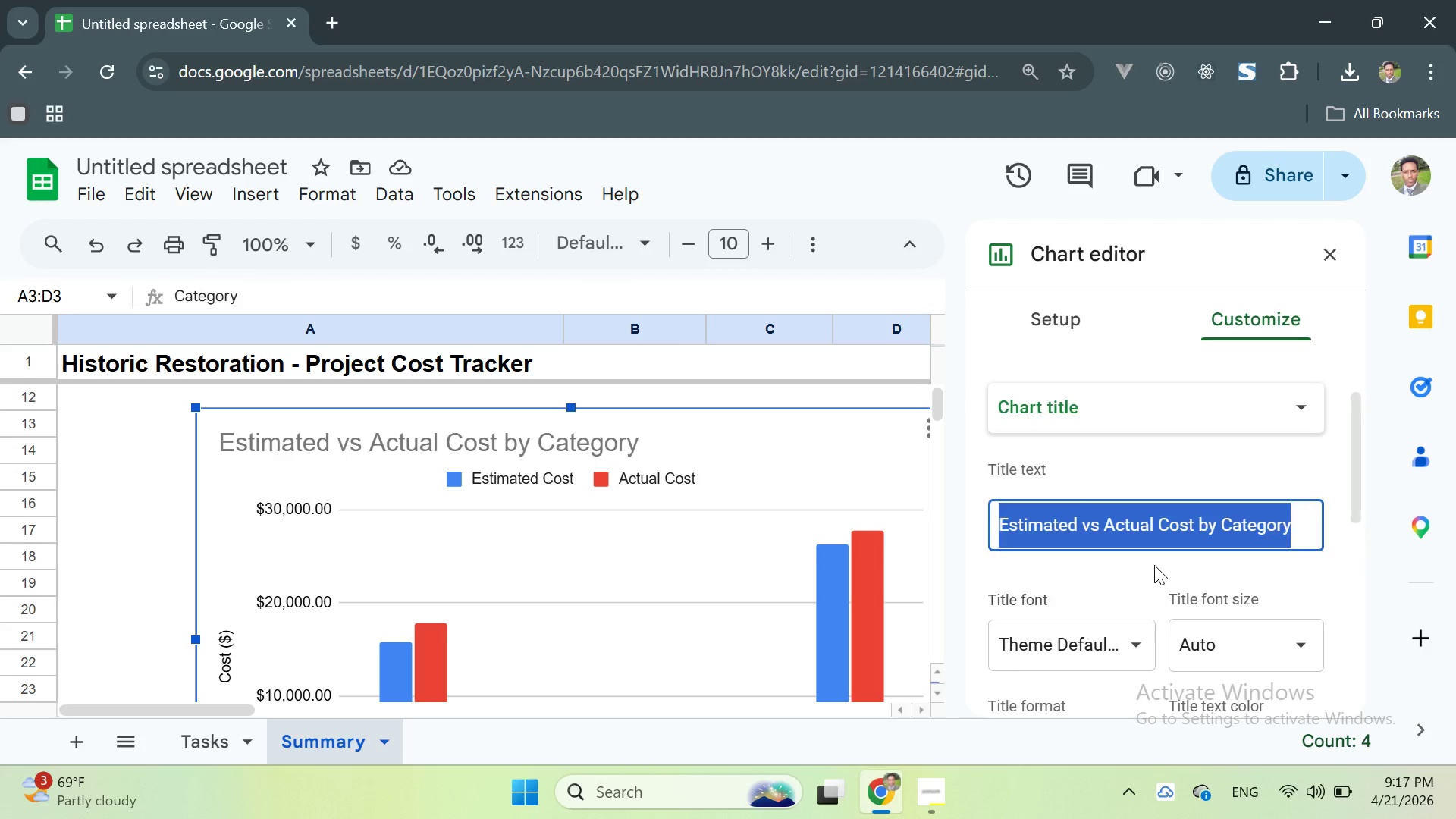 
scroll: coordinate [1144, 580], scroll_direction: down, amount: 2.0
 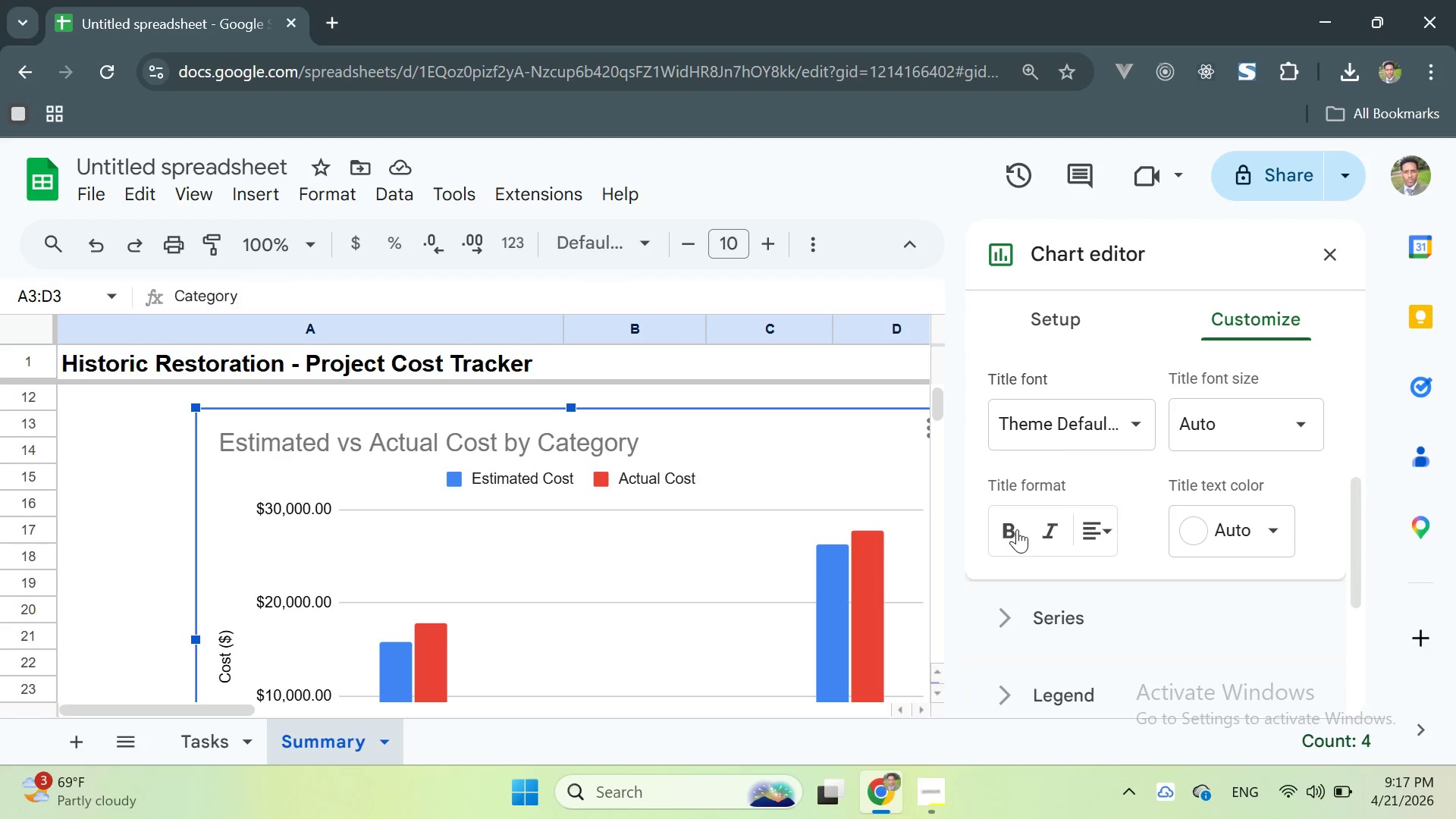 
left_click([1015, 528])
 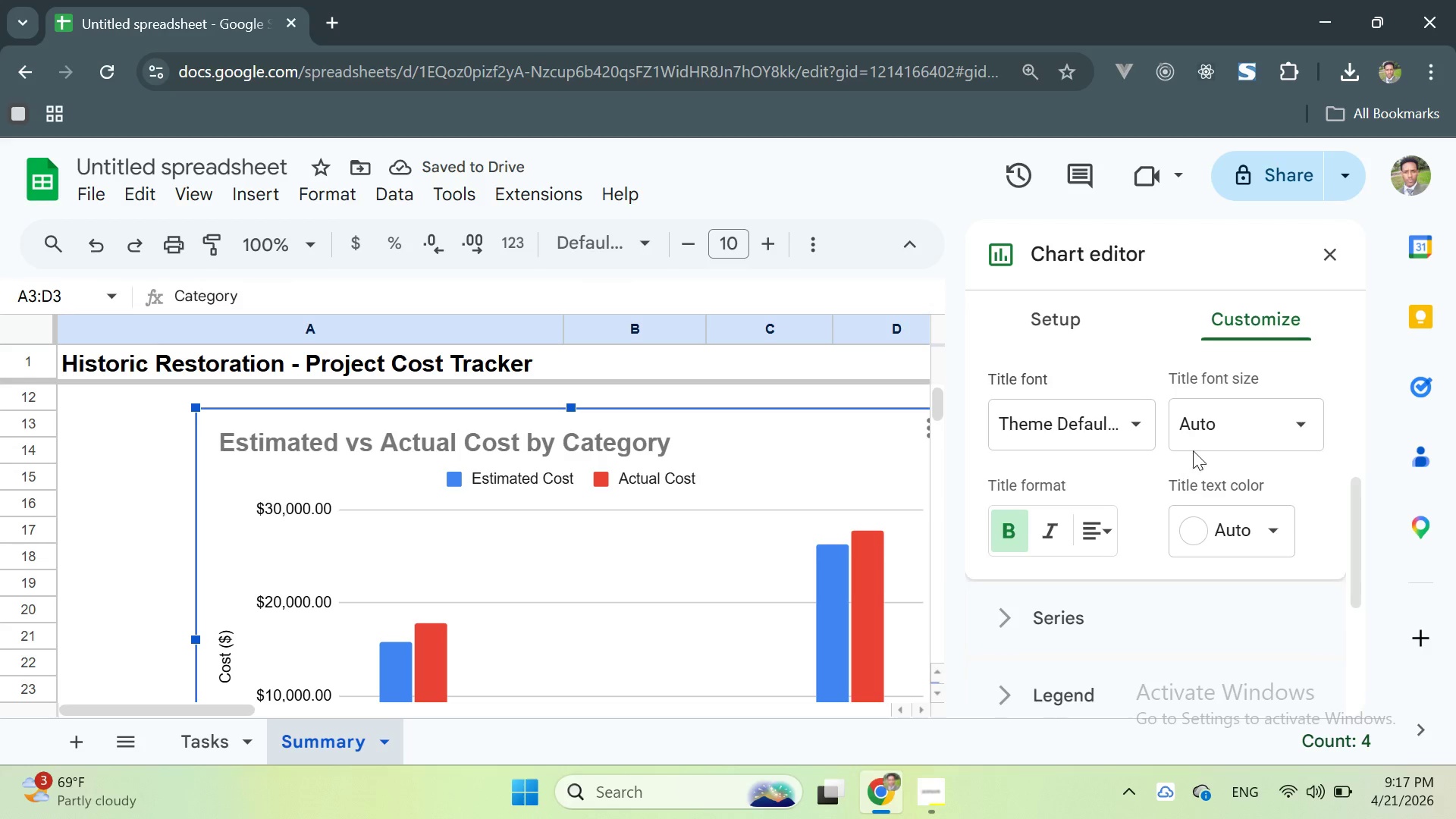 
left_click([1287, 431])
 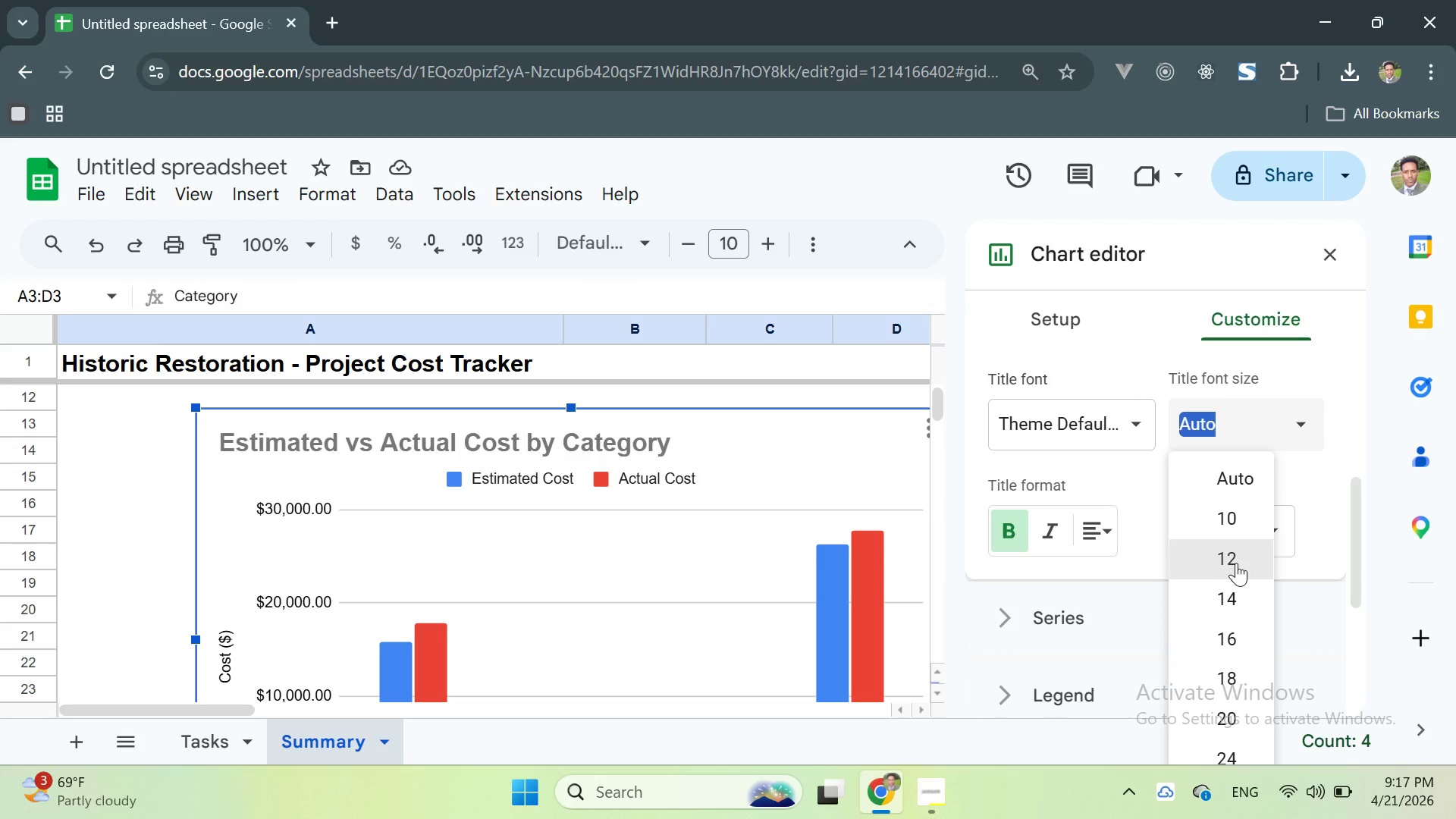 
left_click([1236, 563])
 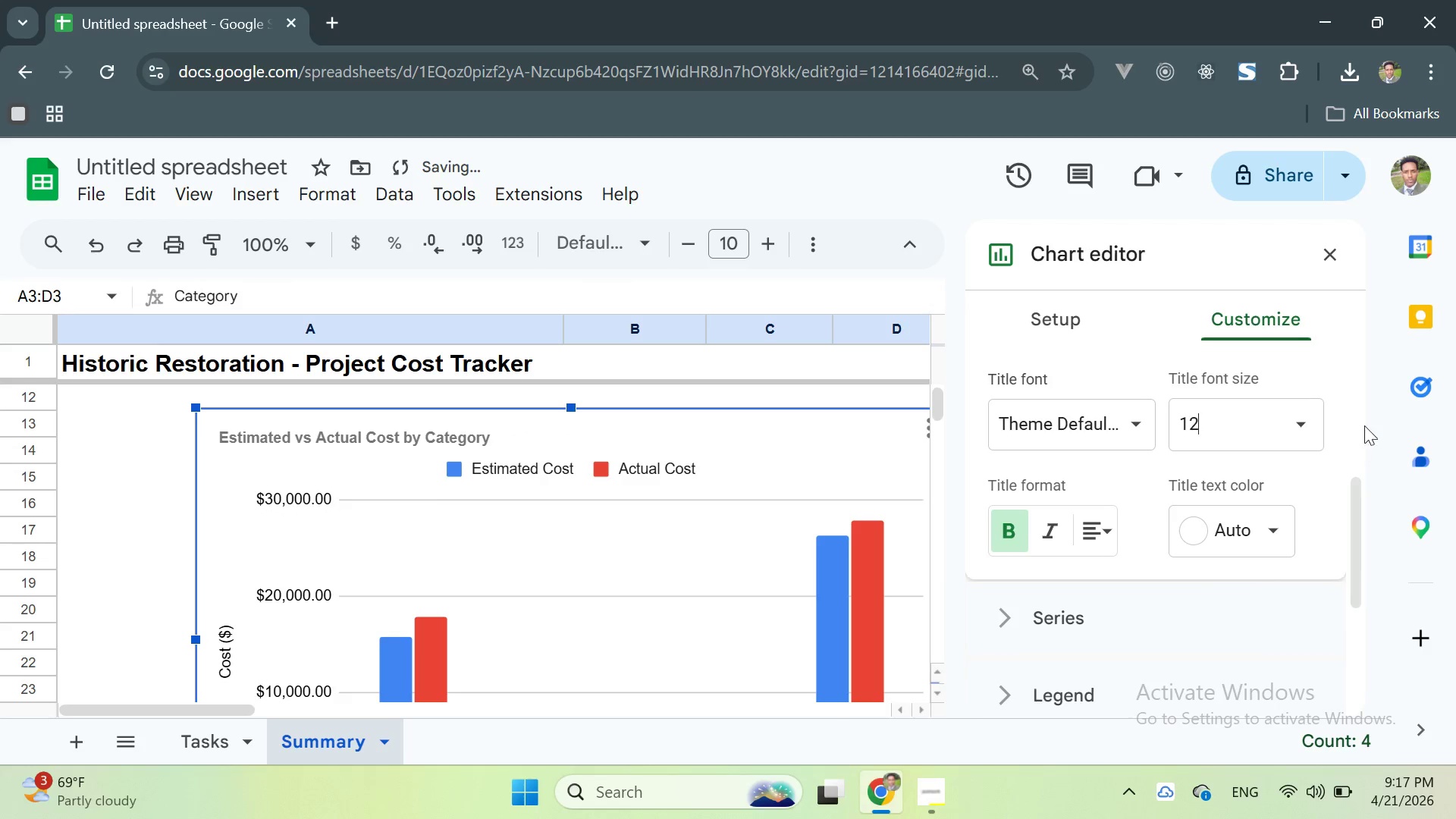 
left_click([1379, 359])
 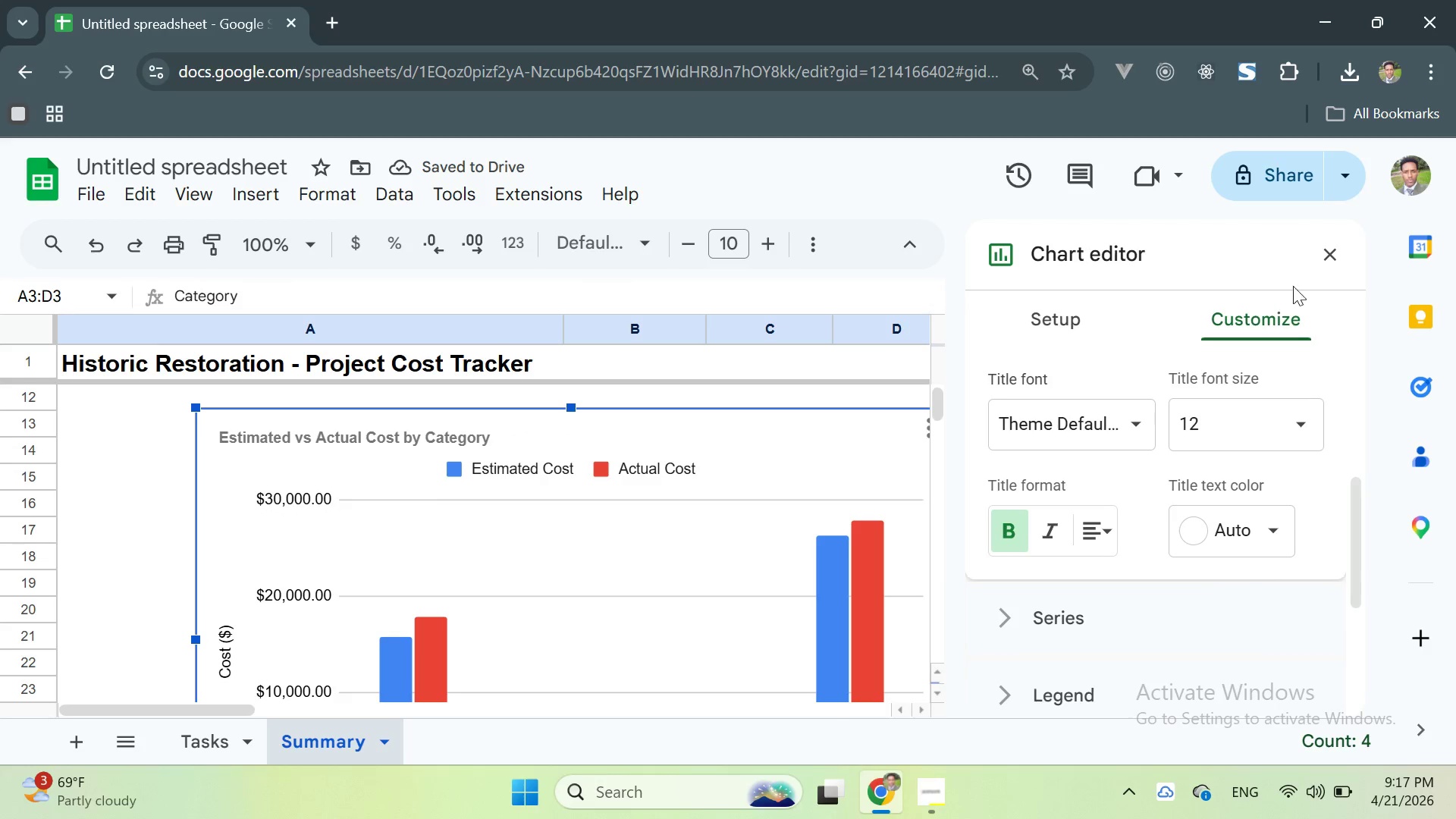 
left_click([1323, 253])
 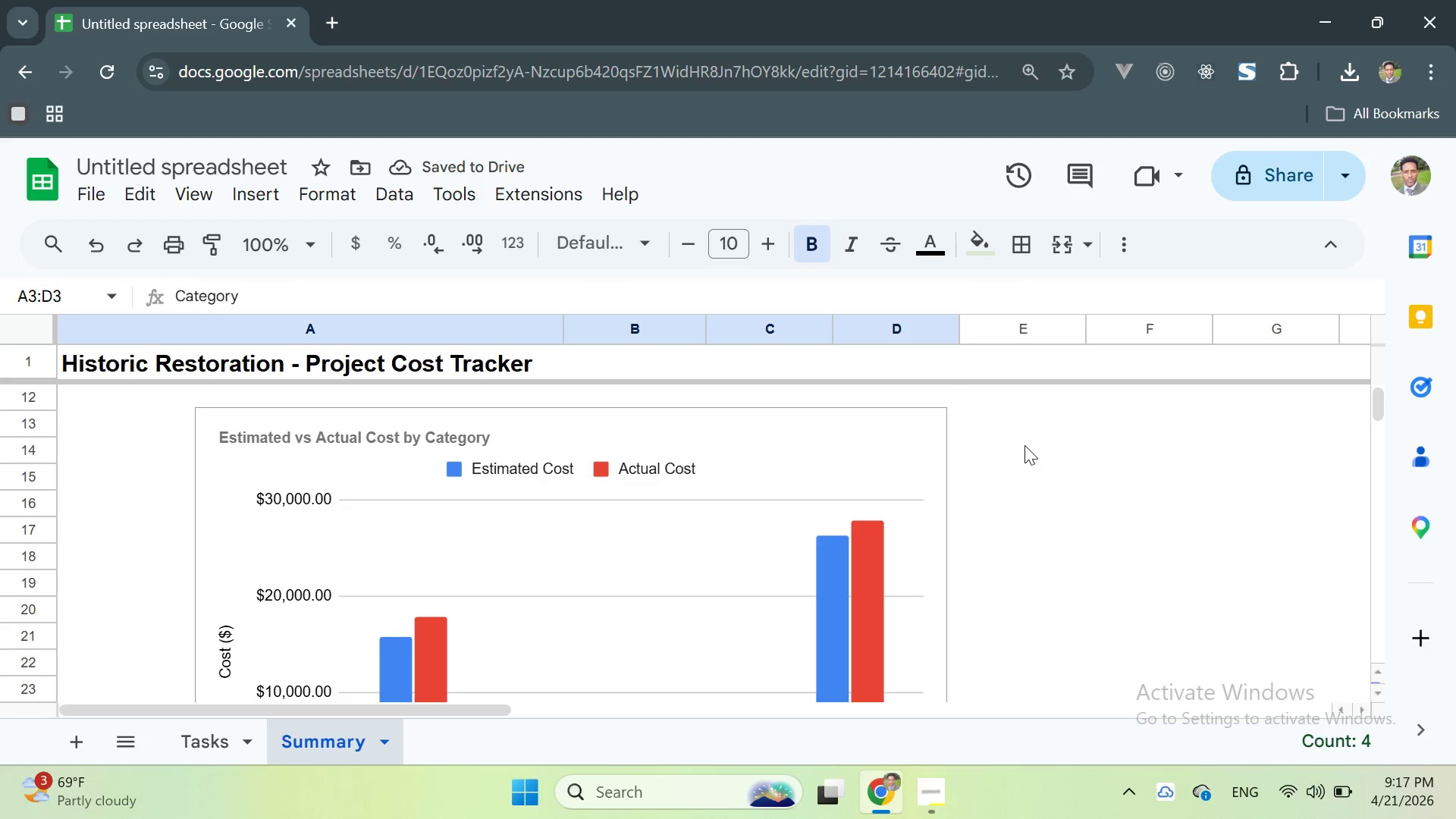 
scroll: coordinate [1025, 450], scroll_direction: none, amount: 0.0
 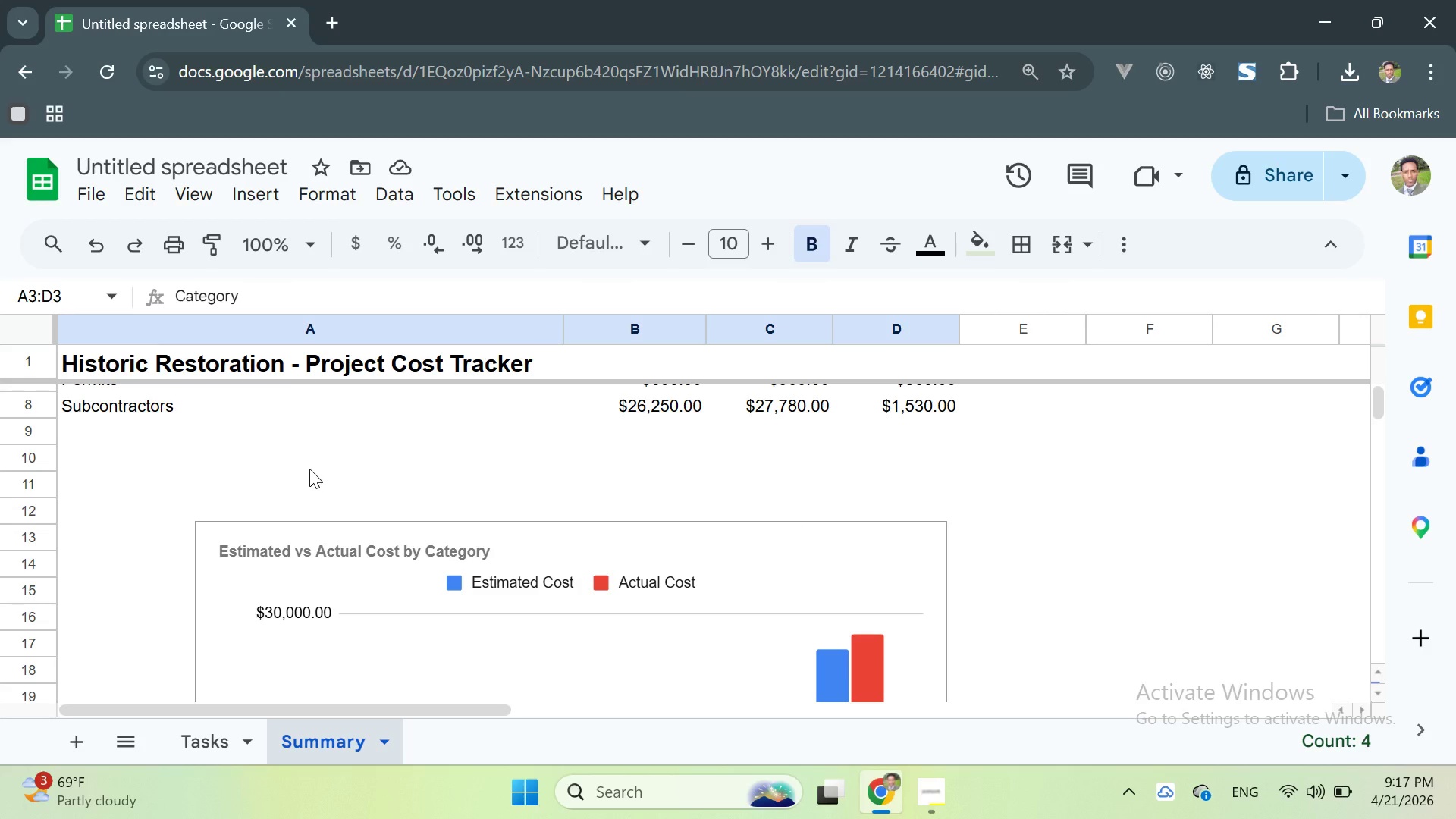 
wait(9.99)
 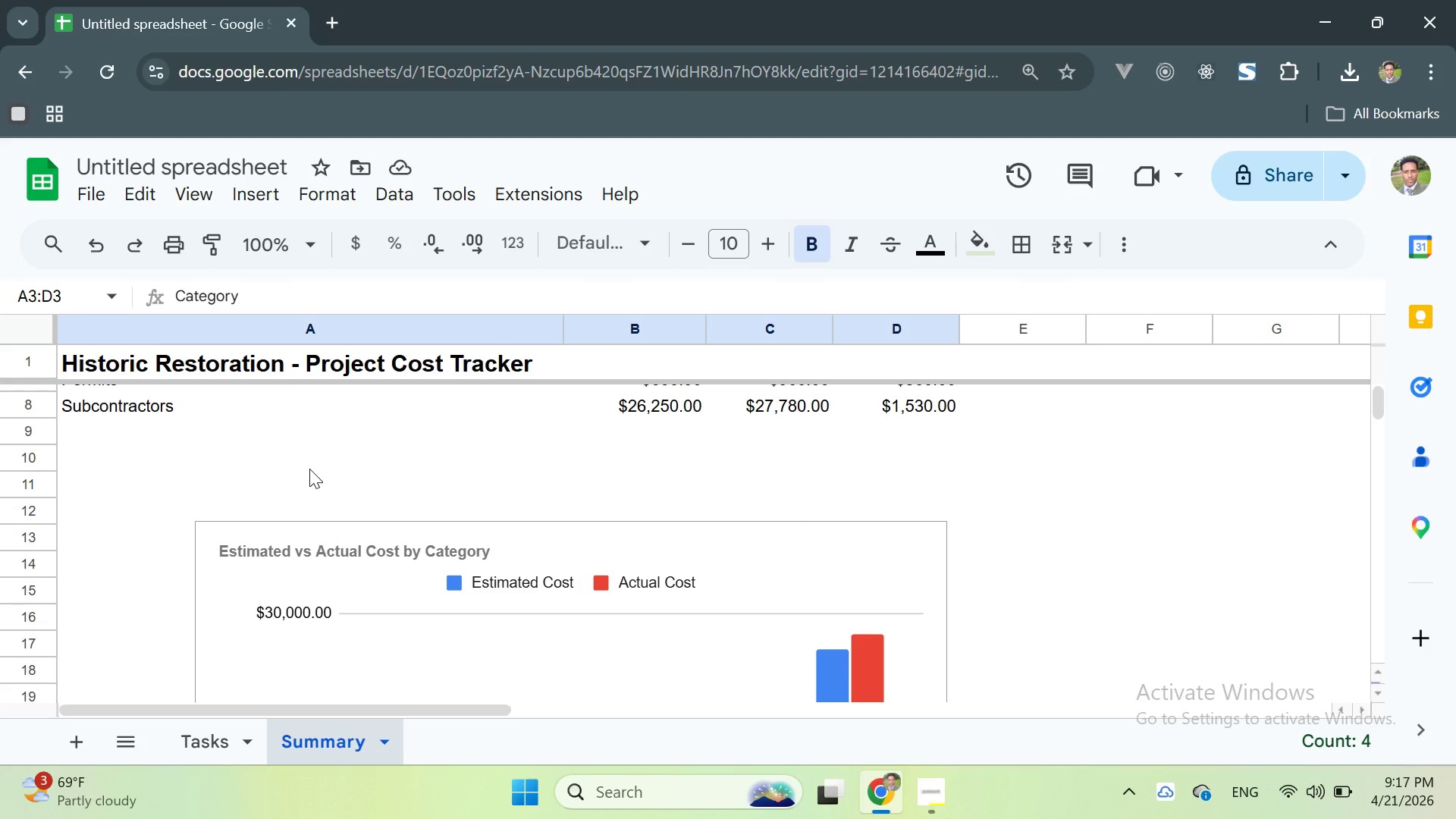 
scroll: coordinate [357, 493], scroll_direction: up, amount: 5.0
 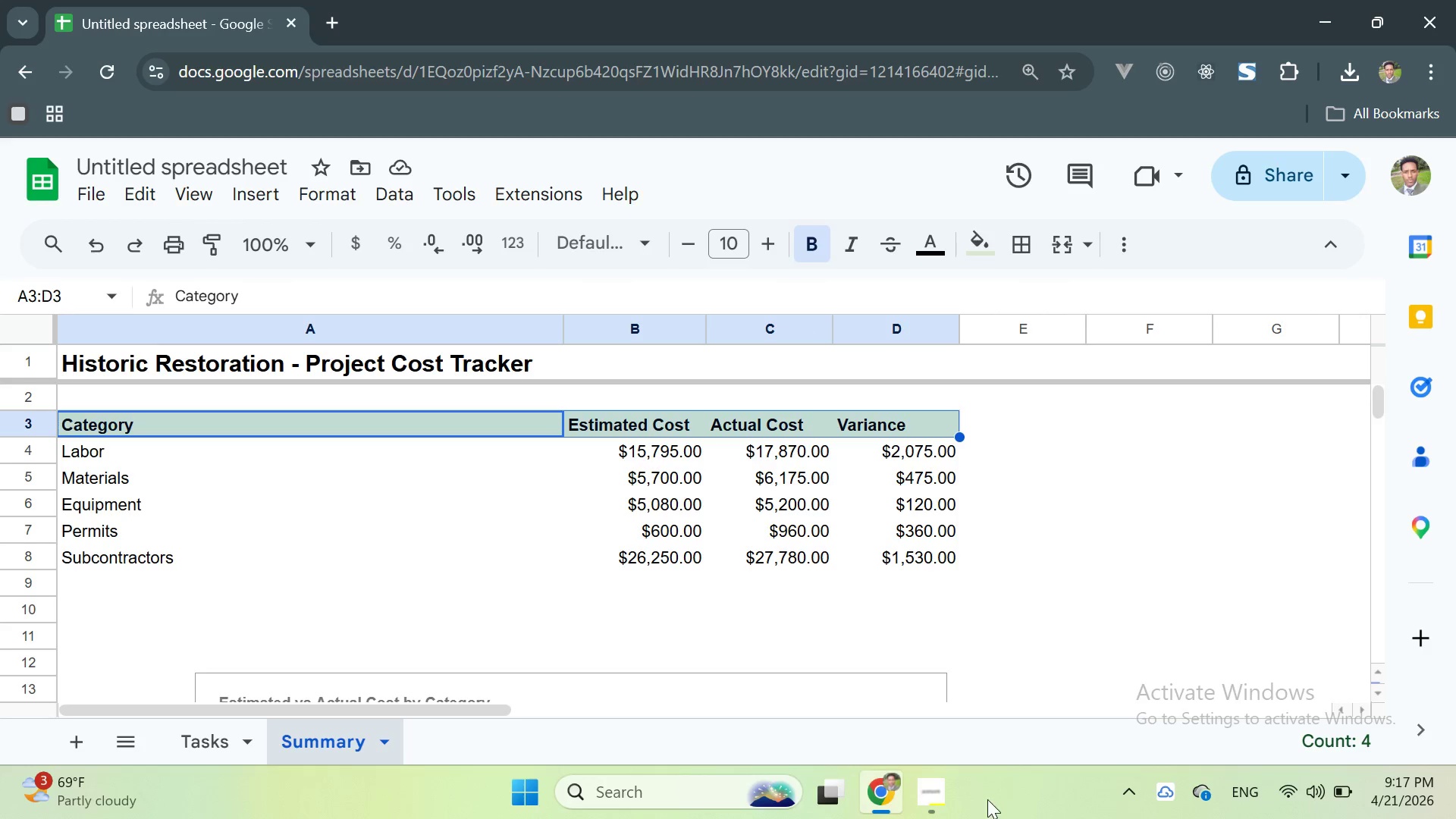 
left_click([930, 795])